 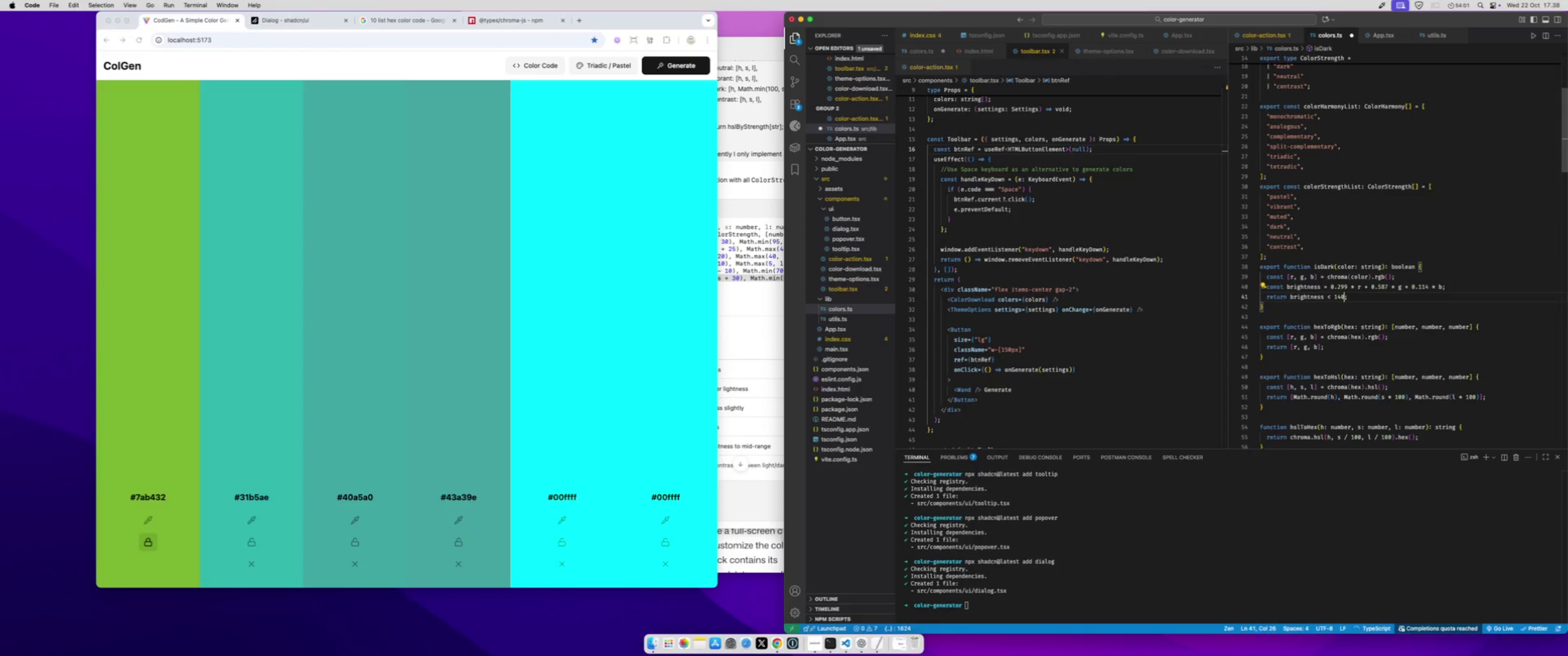 
key(Meta+S)
 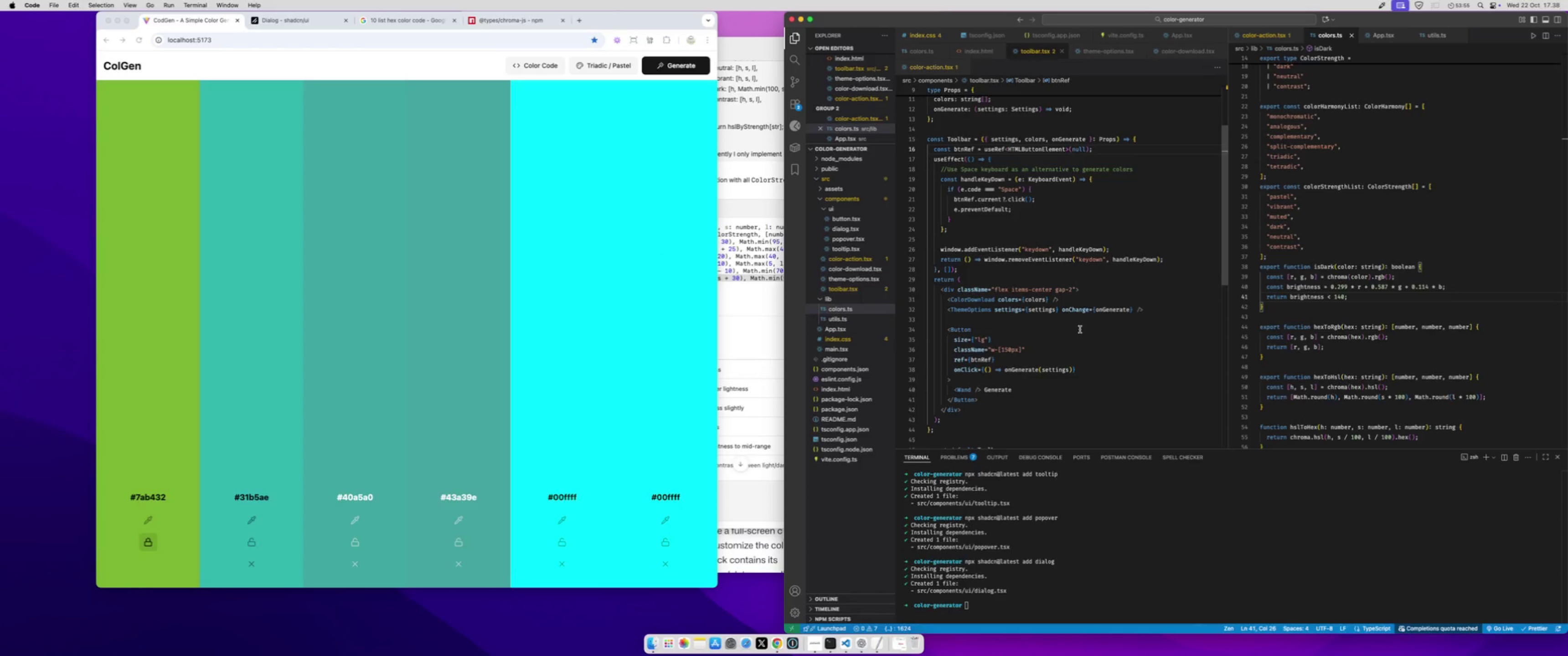 
wait(10.1)
 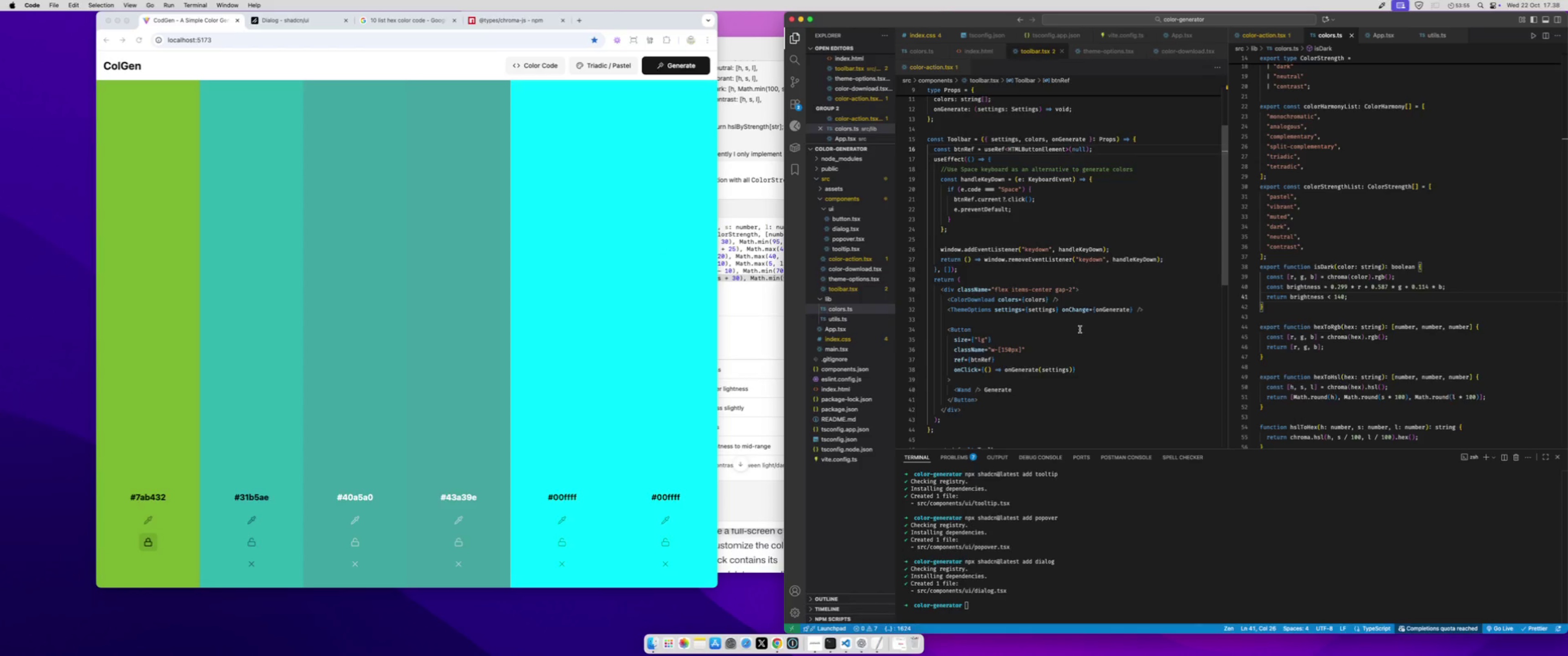 
left_click([848, 259])
 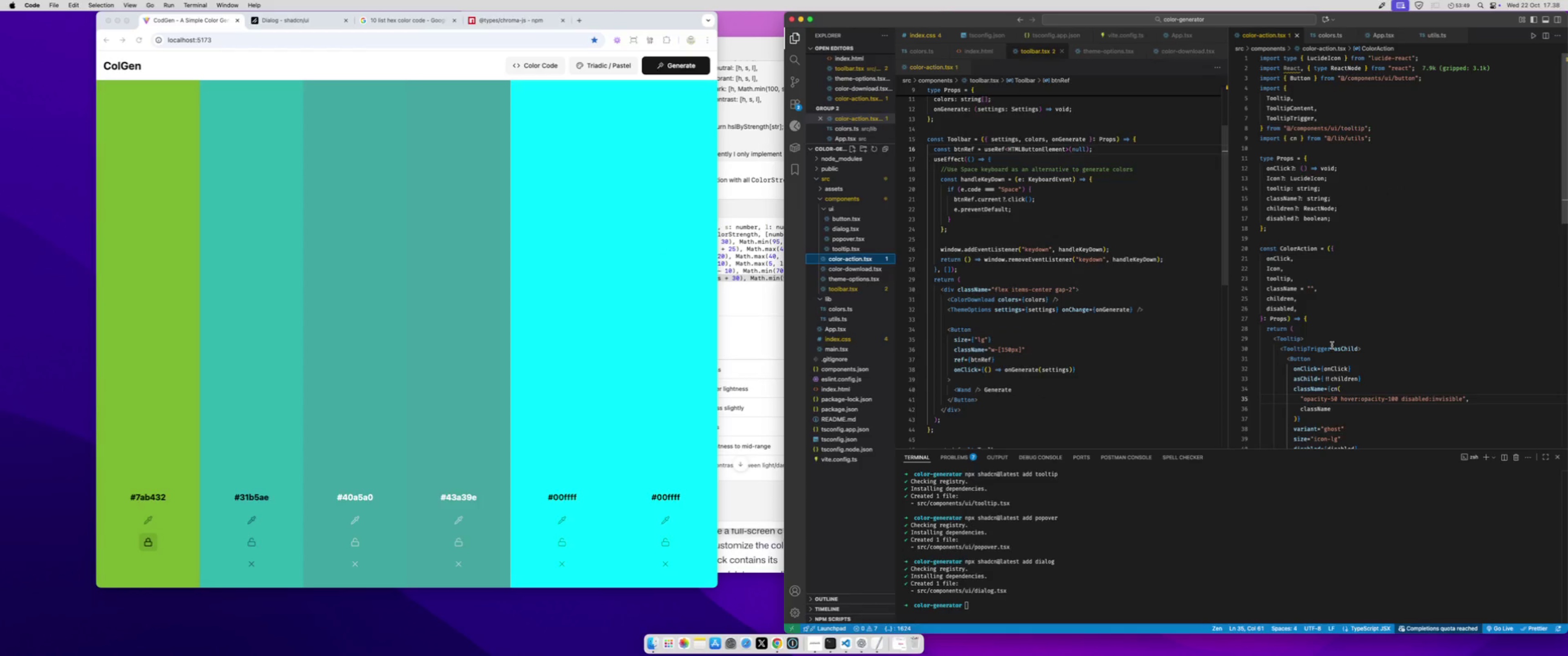 
scroll: coordinate [1332, 345], scroll_direction: down, amount: 3.0
 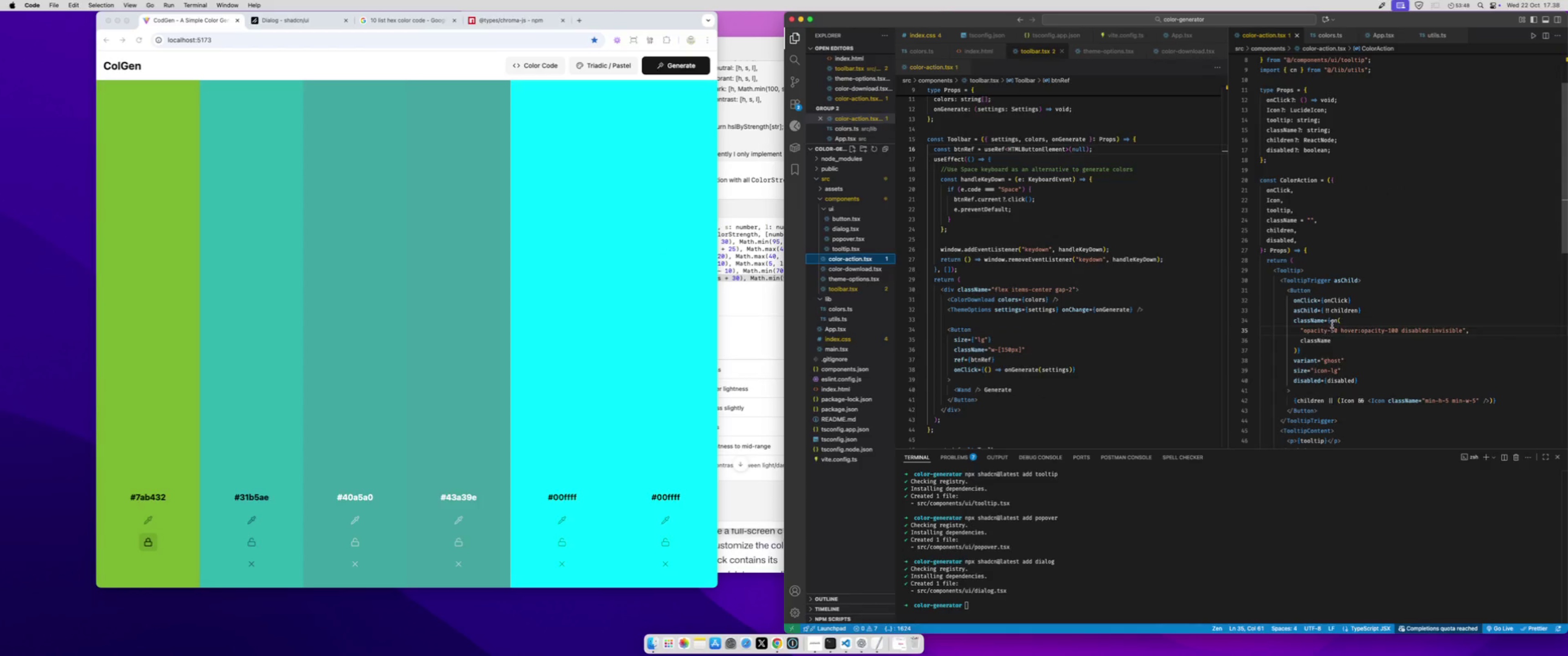 
left_click([1332, 324])
 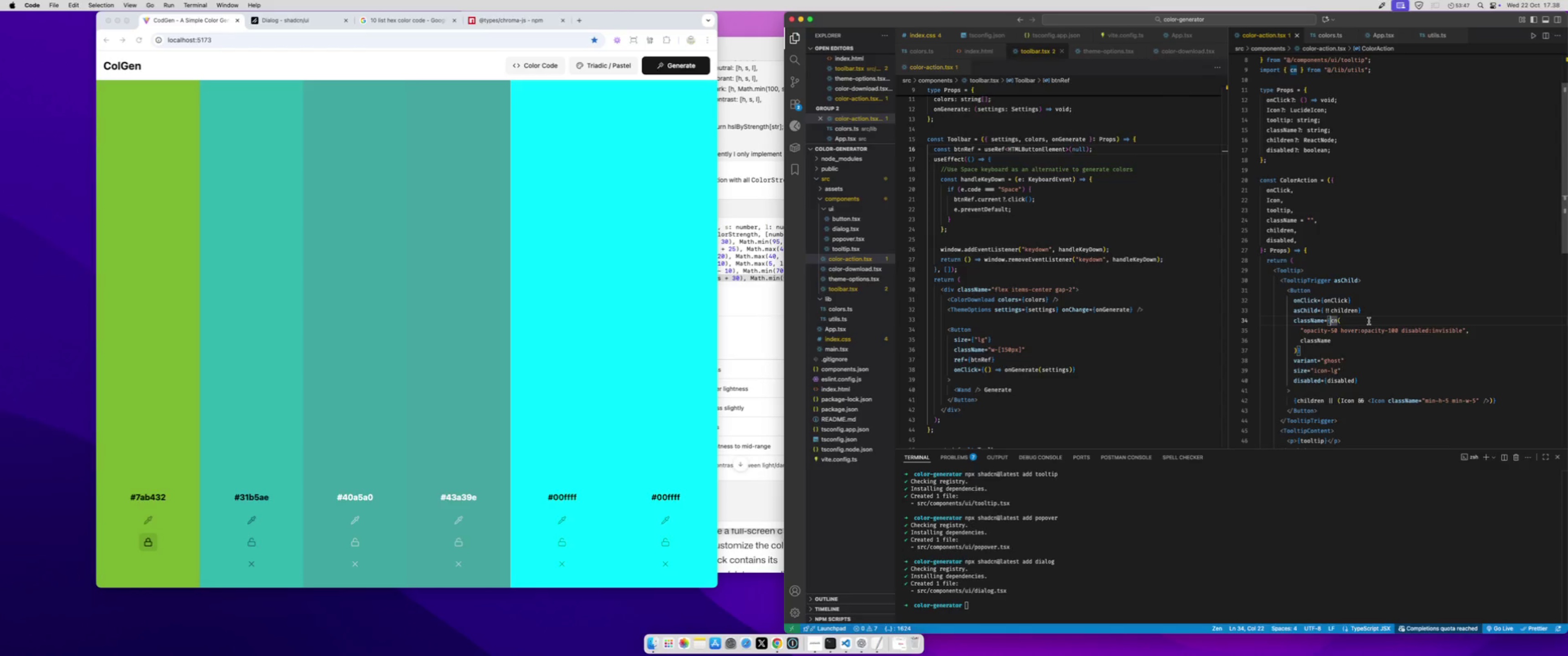 
key(ArrowDown)
 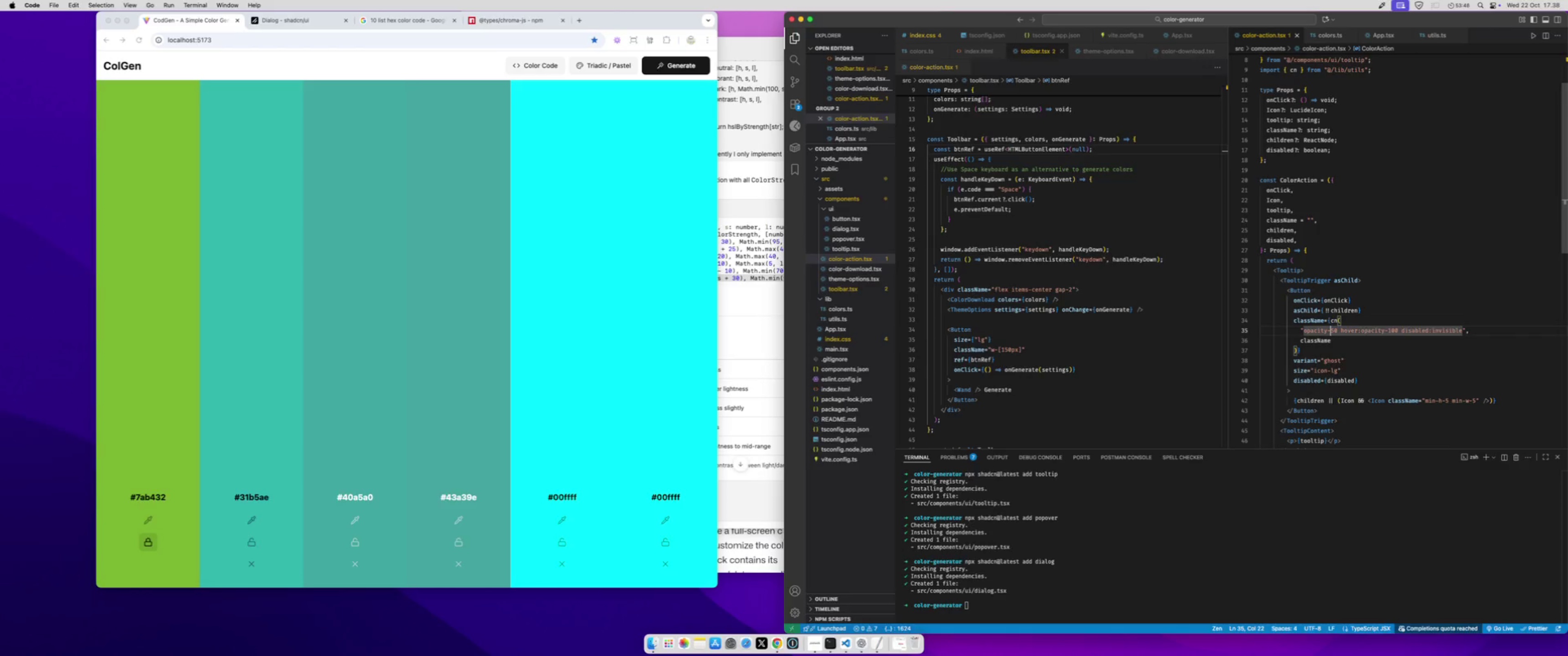 
key(Shift+ArrowRight)
 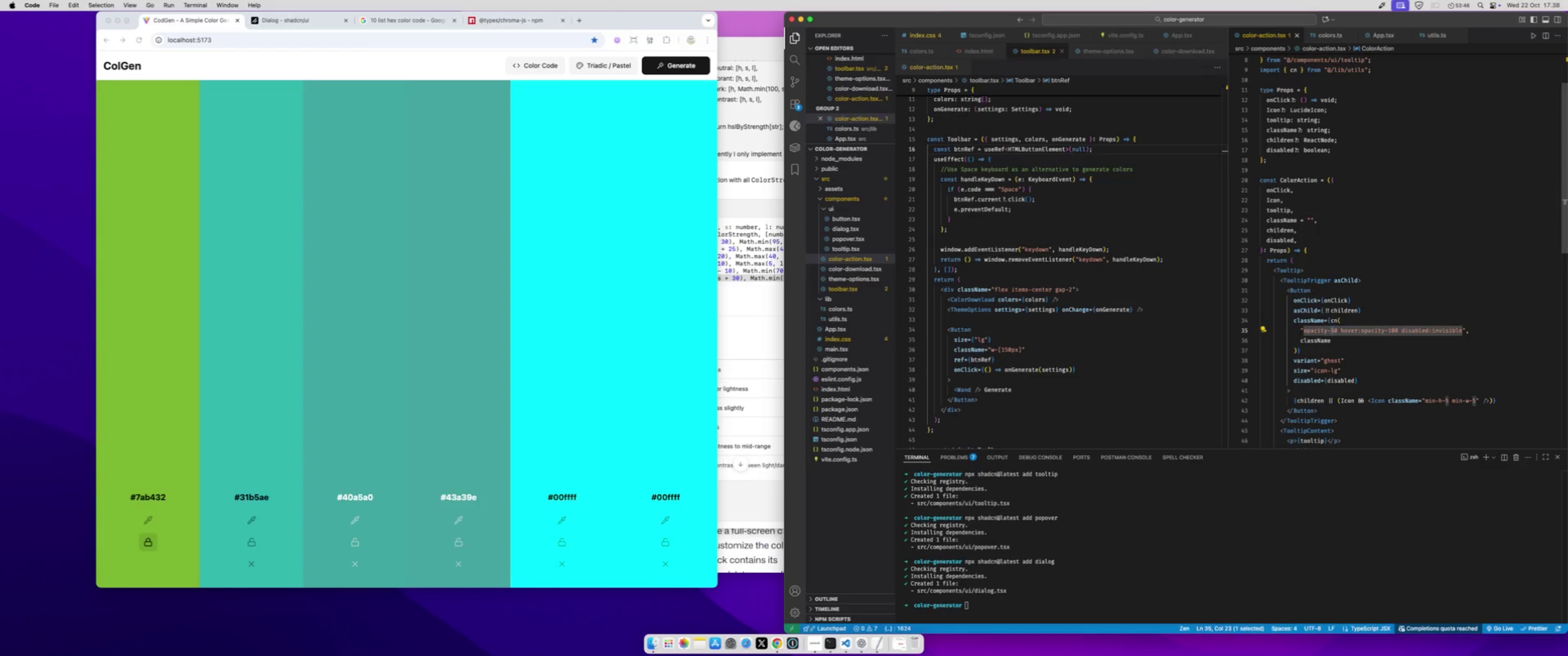 
key(7)
 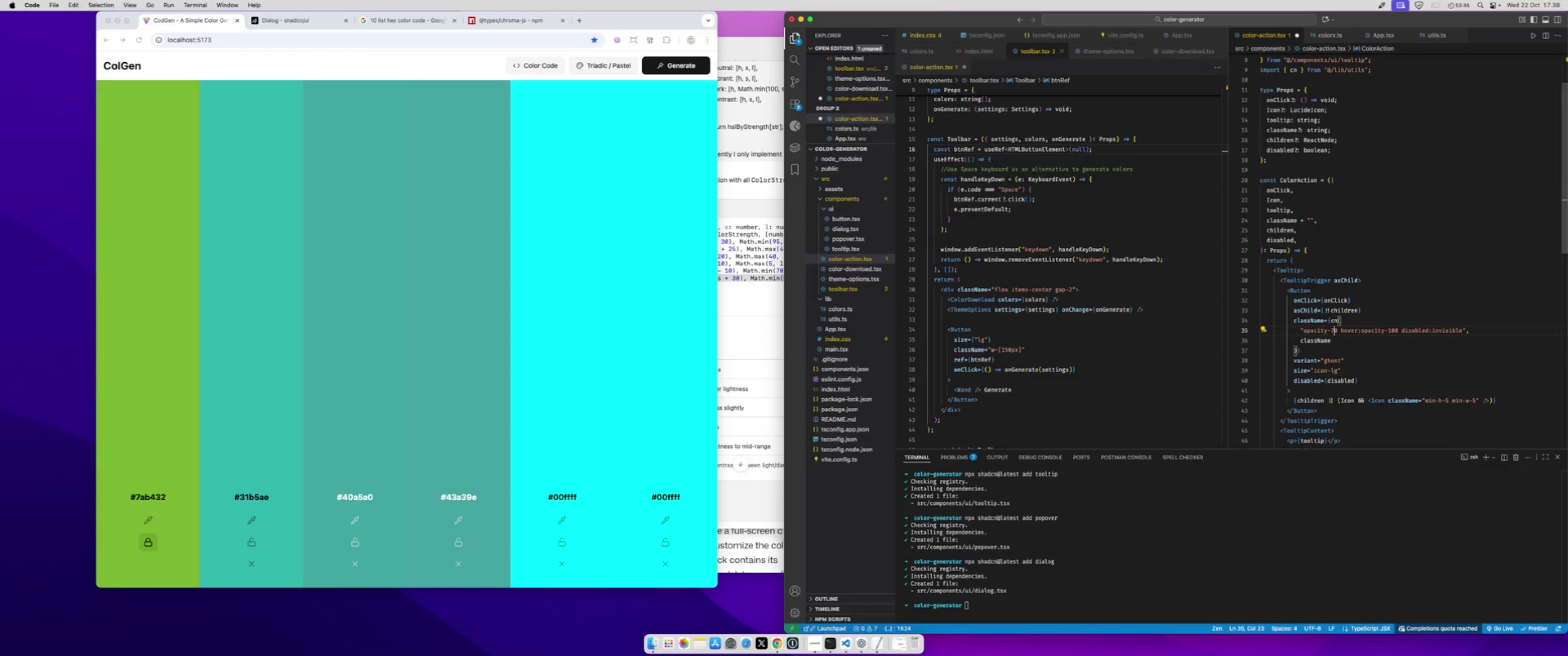 
key(Meta+CommandLeft)
 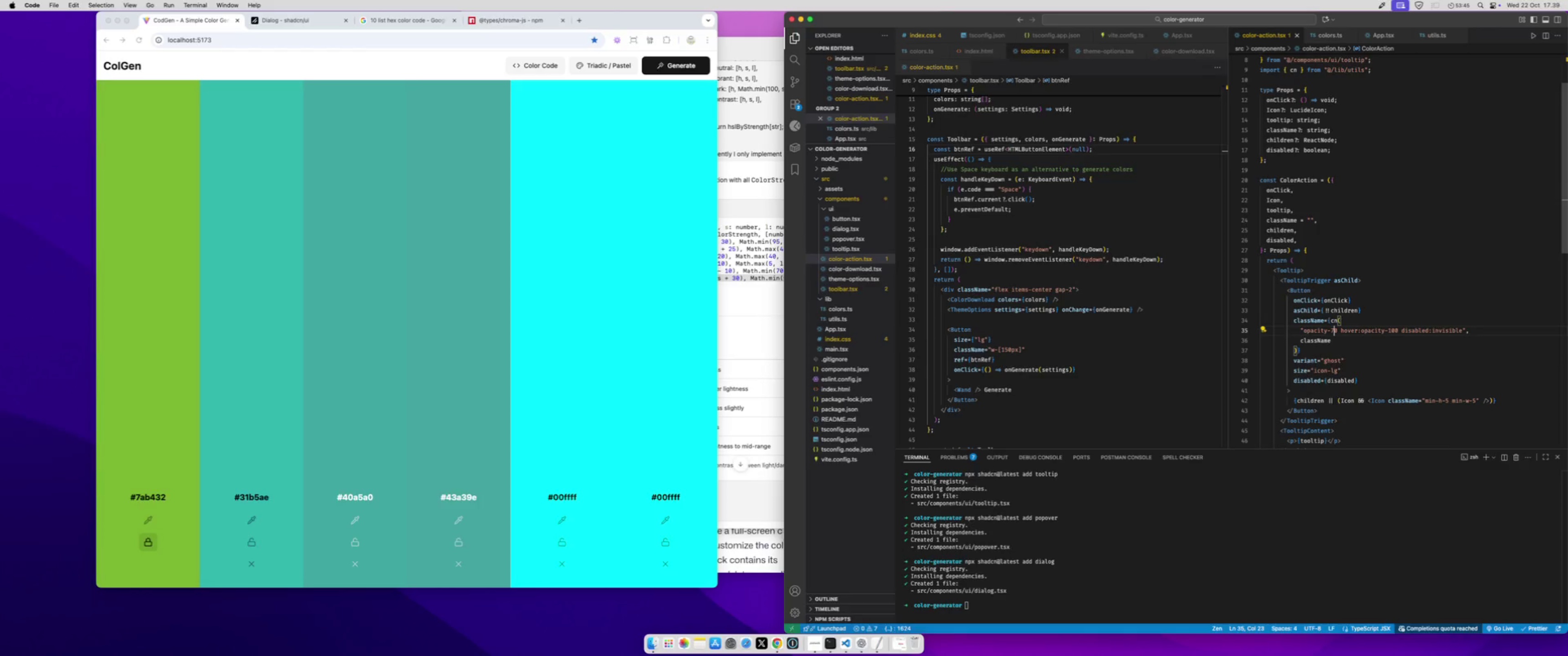 
key(Meta+S)
 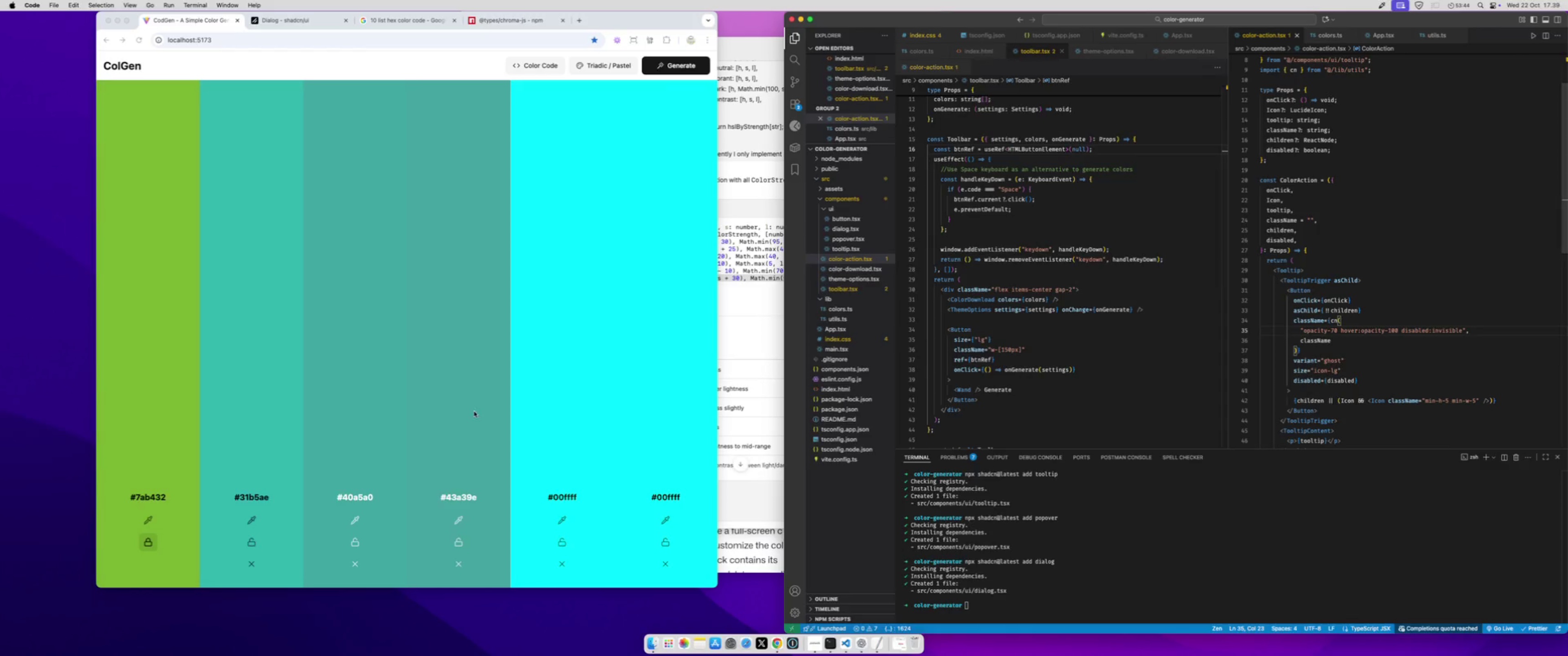 
left_click([380, 452])
 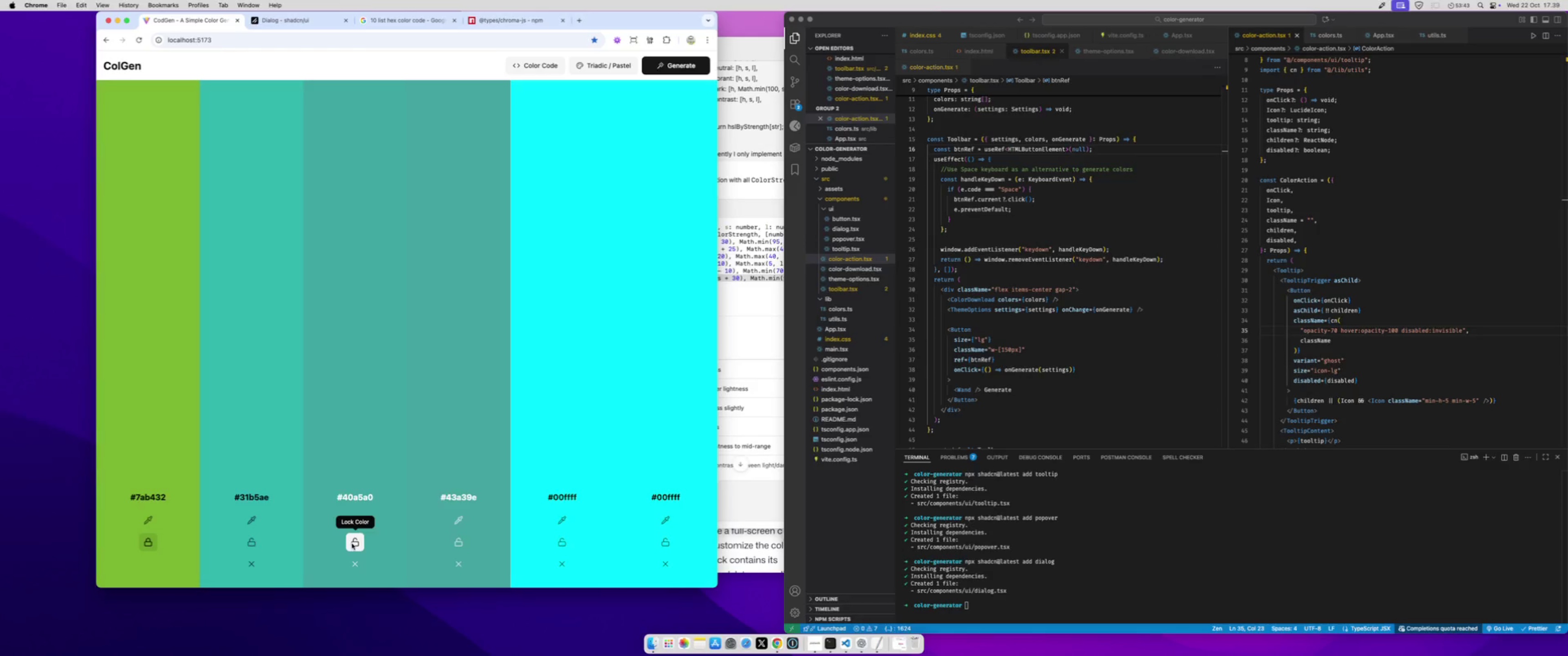 
left_click([352, 543])
 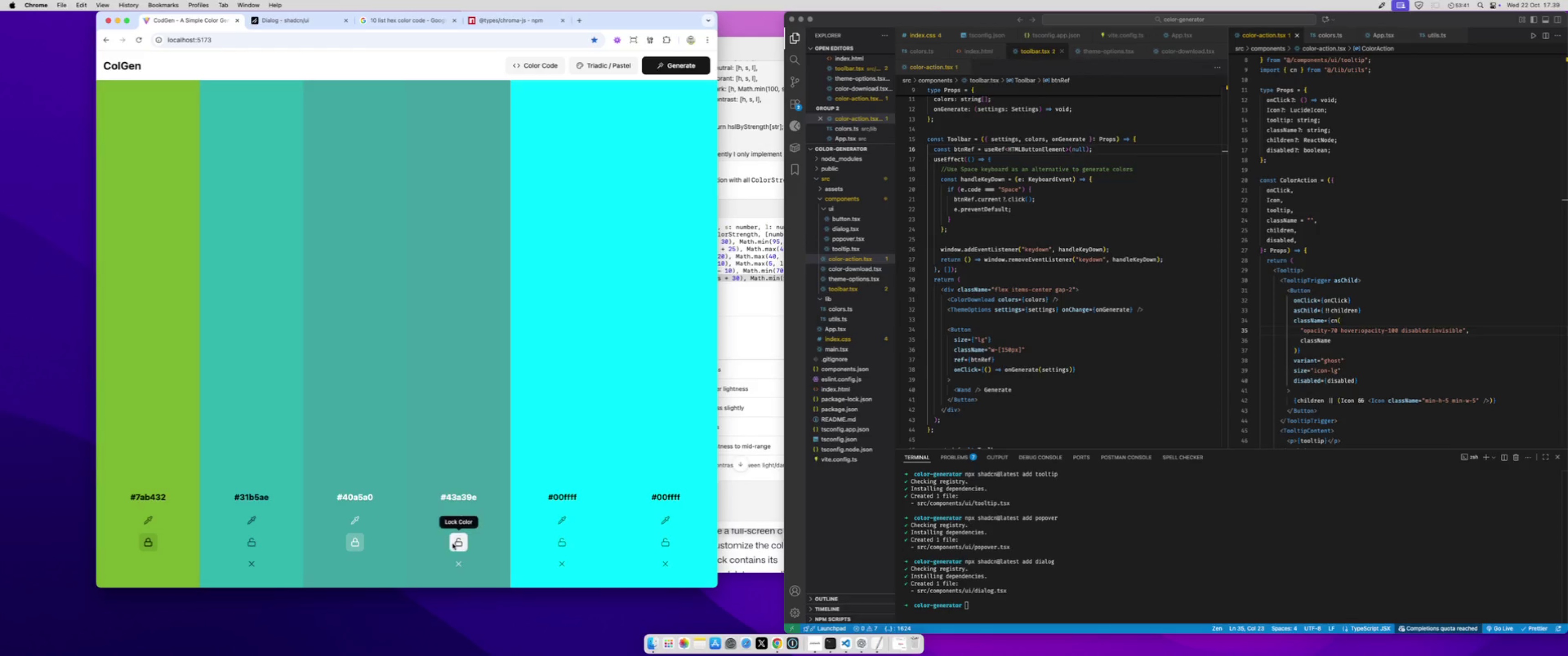 
left_click([456, 542])
 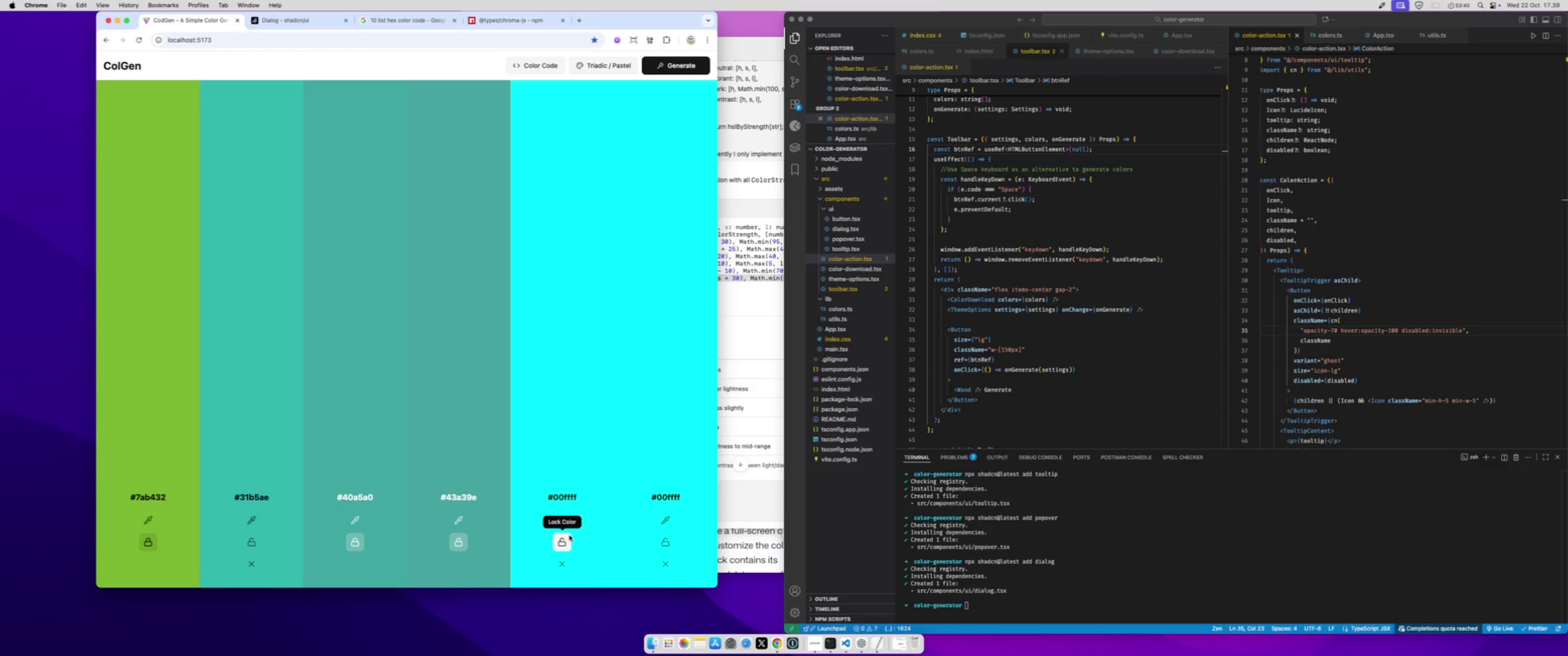 
left_click([569, 535])
 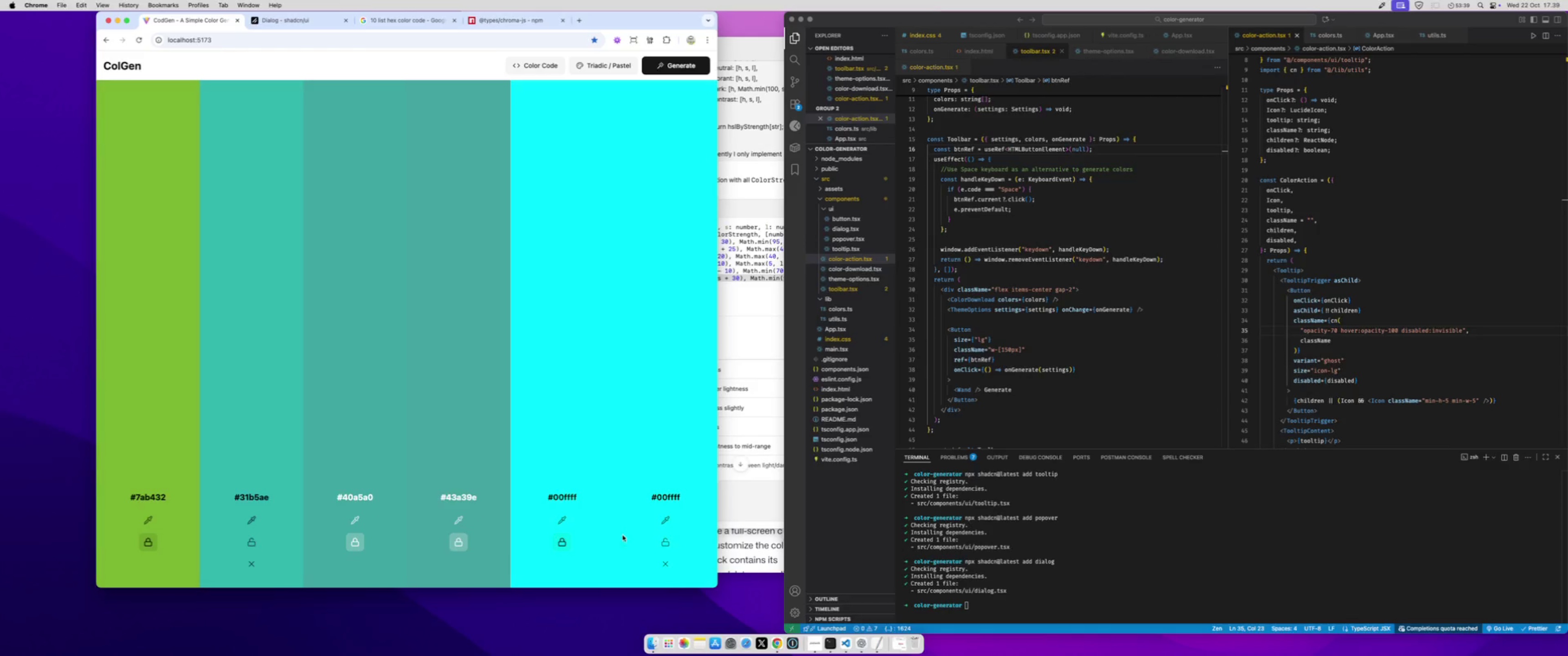 
mouse_move([660, 554])
 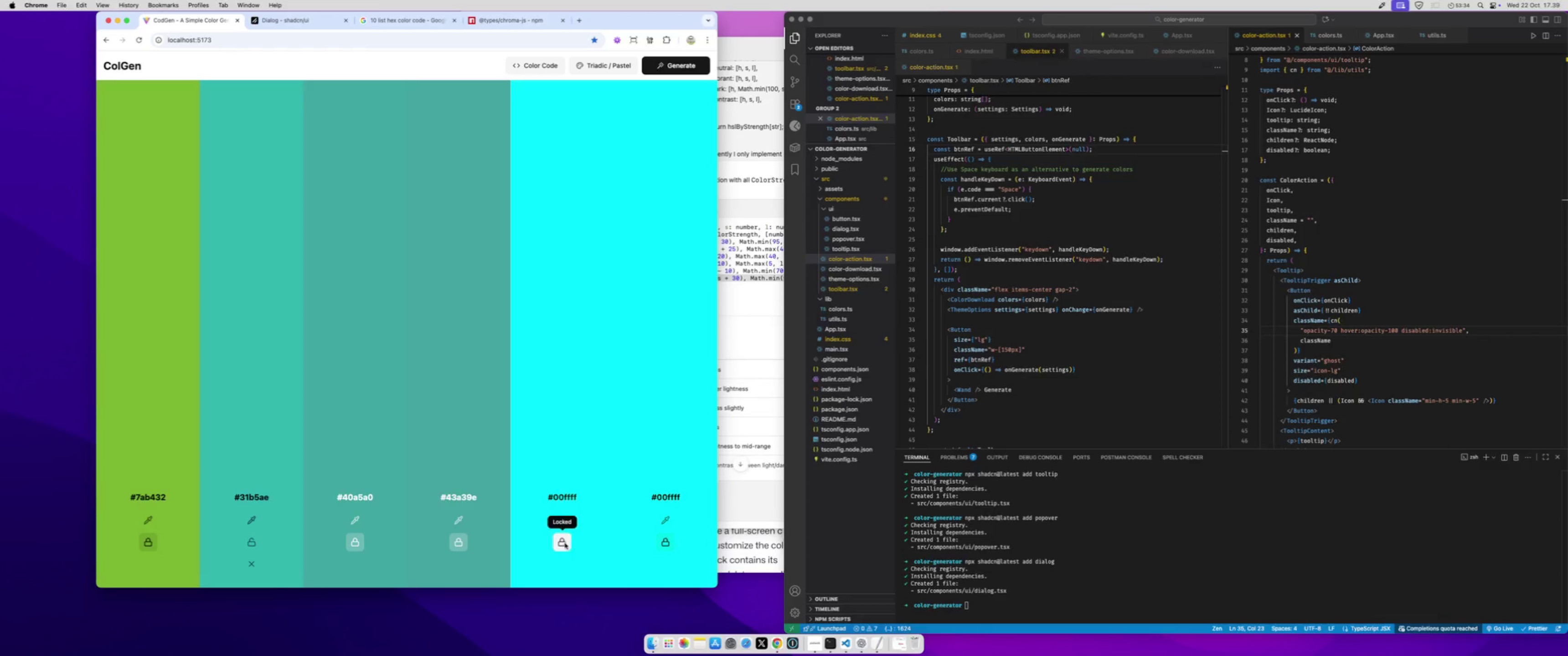 
left_click([251, 542])
 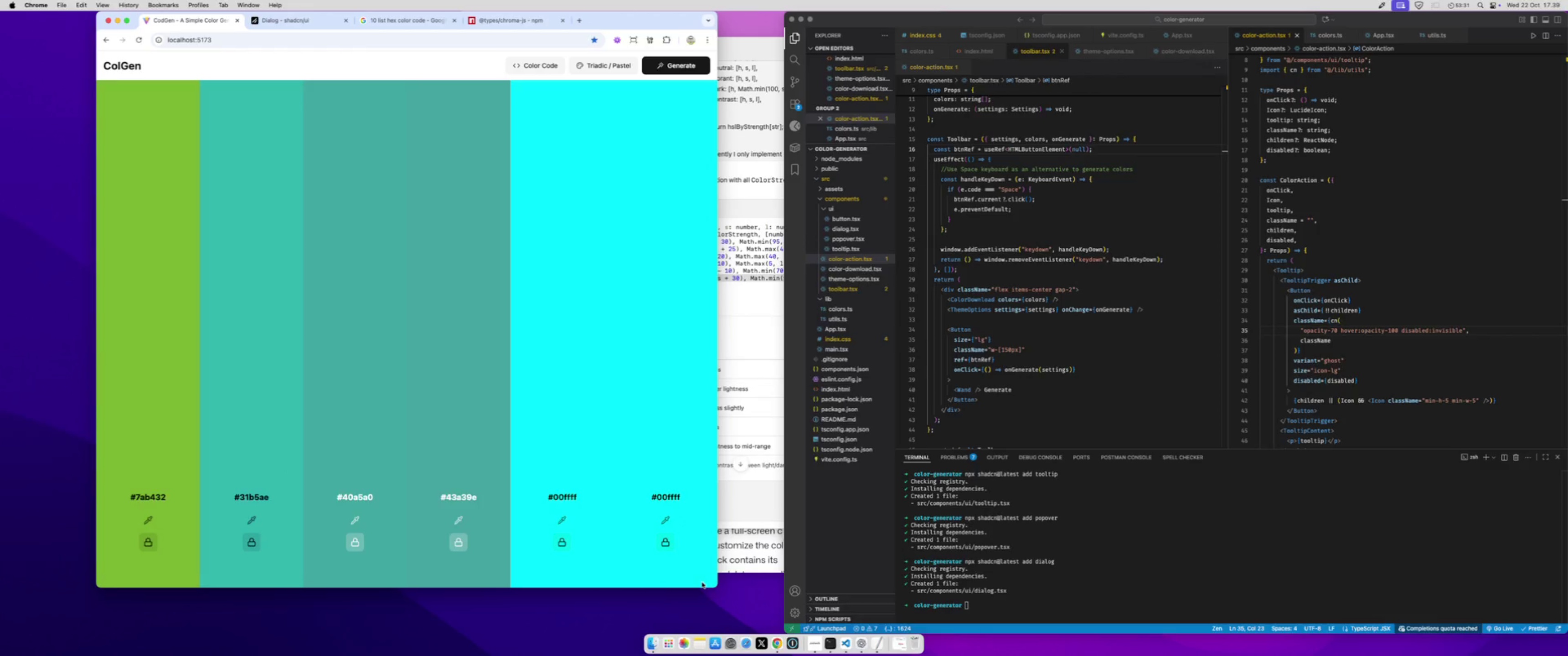 
left_click_drag(start_coordinate=[713, 586], to_coordinate=[1058, 545])
 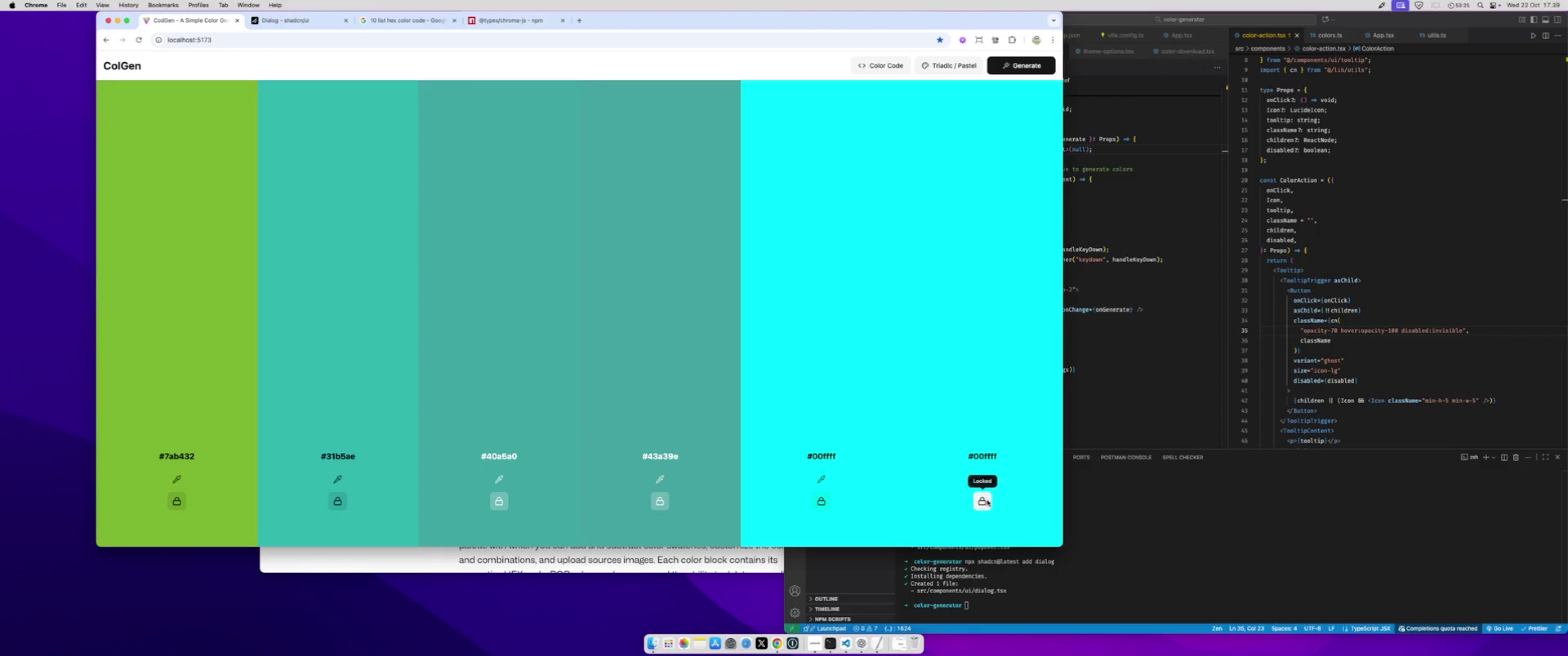 
left_click([987, 500])
 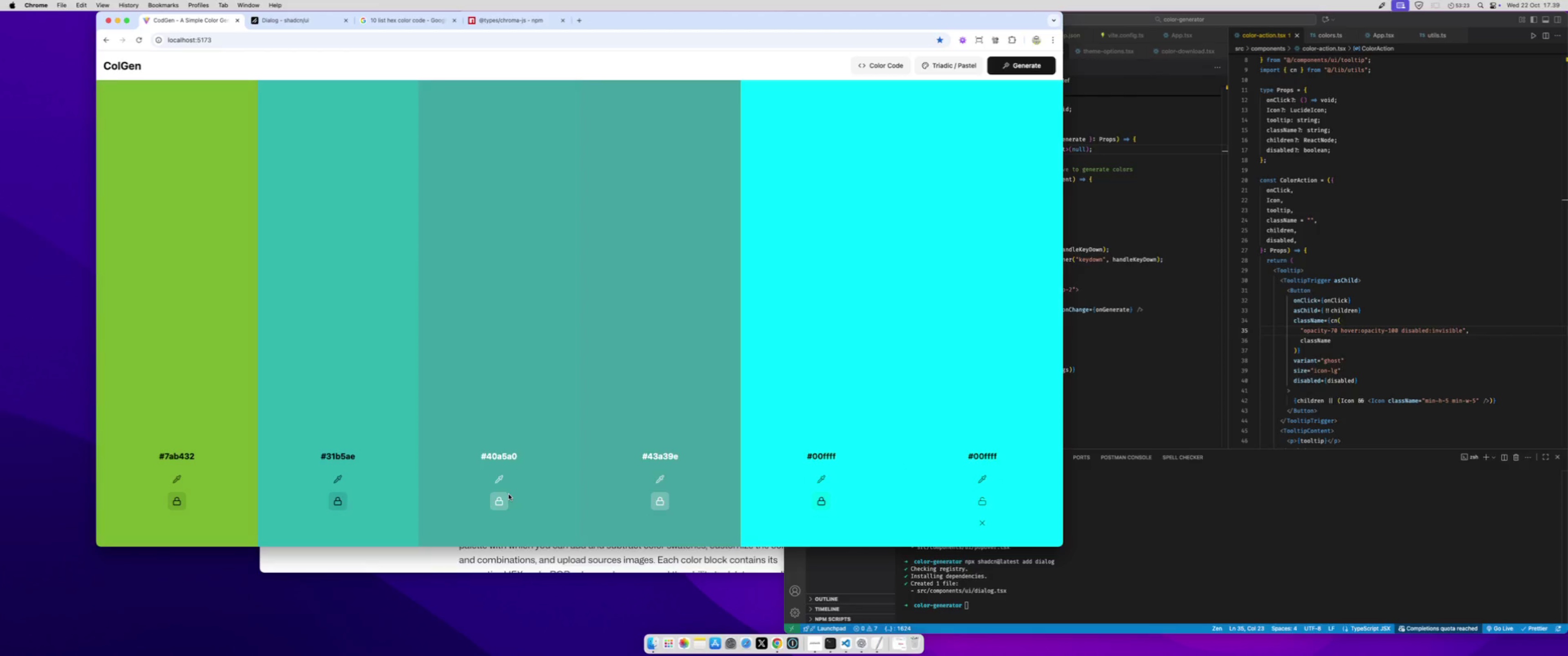 
left_click([491, 507])
 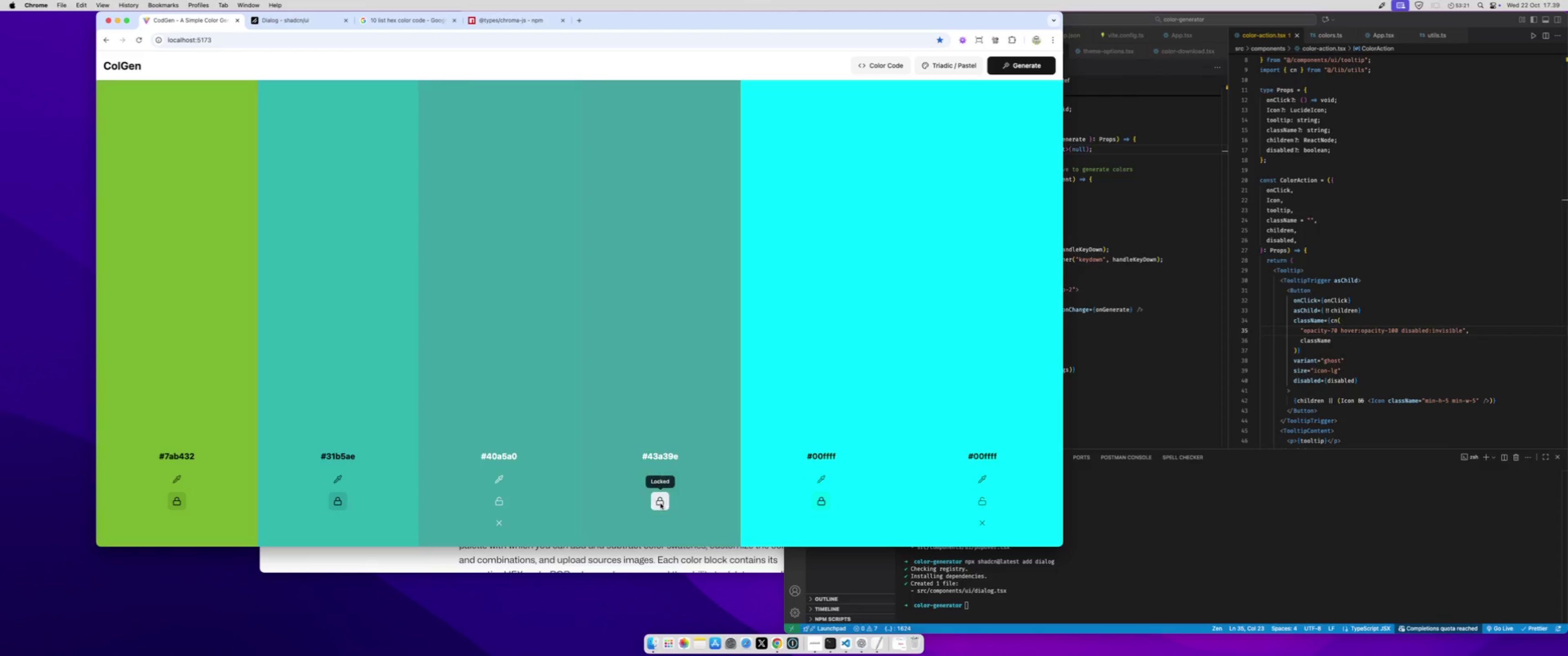 
left_click([660, 503])
 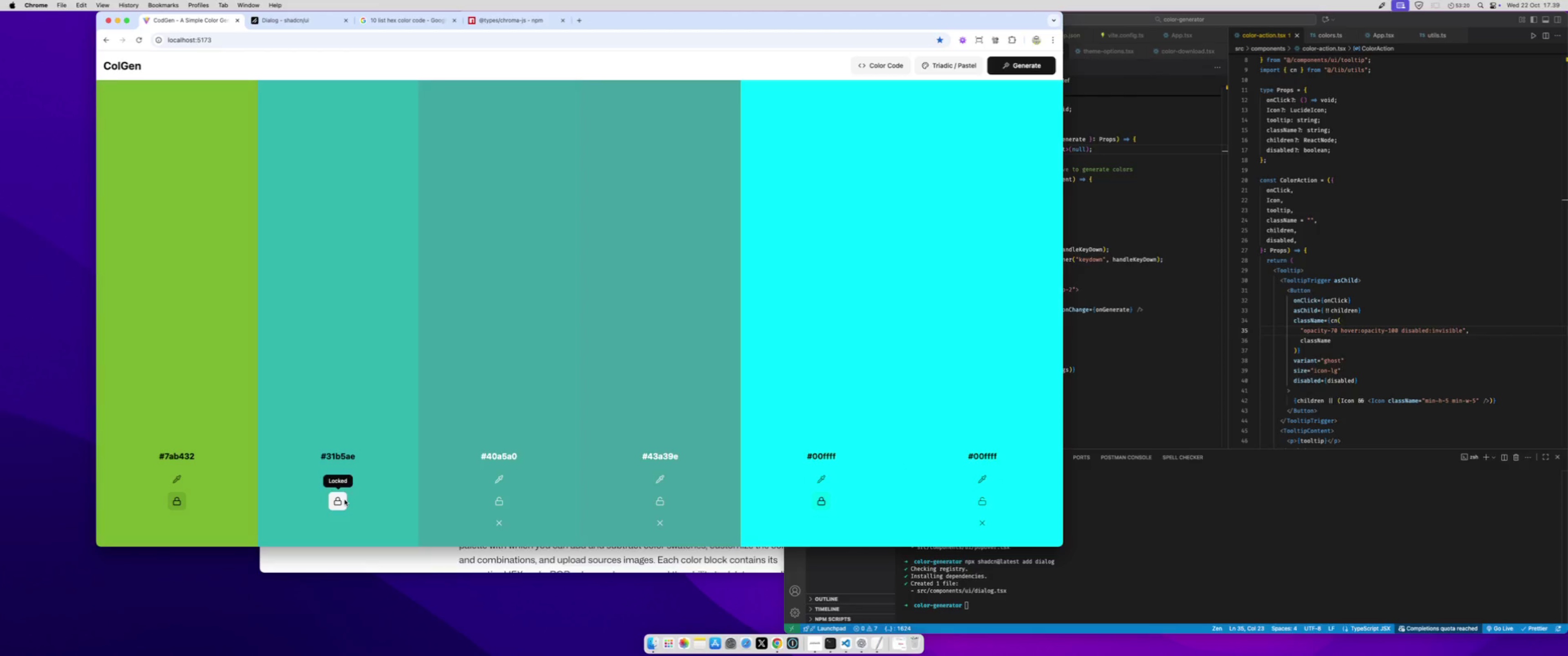 
left_click([345, 500])
 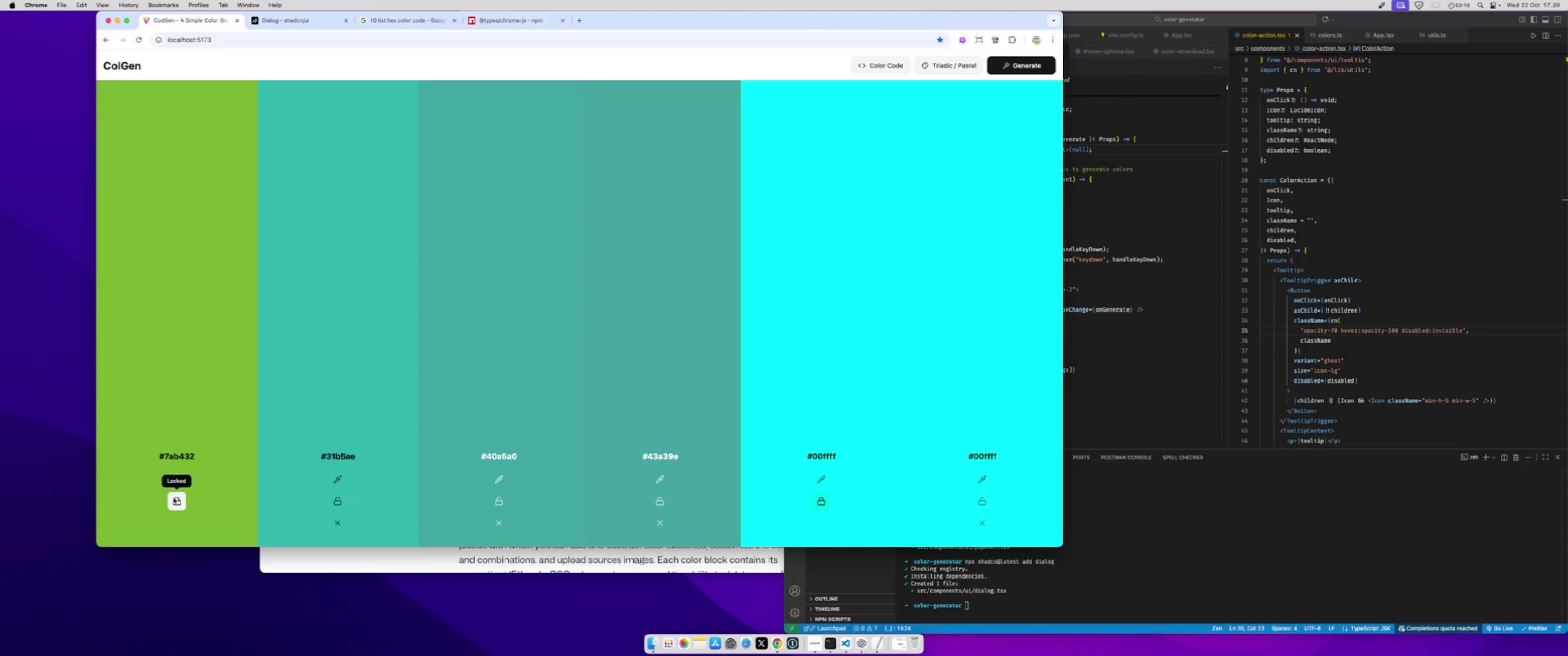 
left_click([174, 498])
 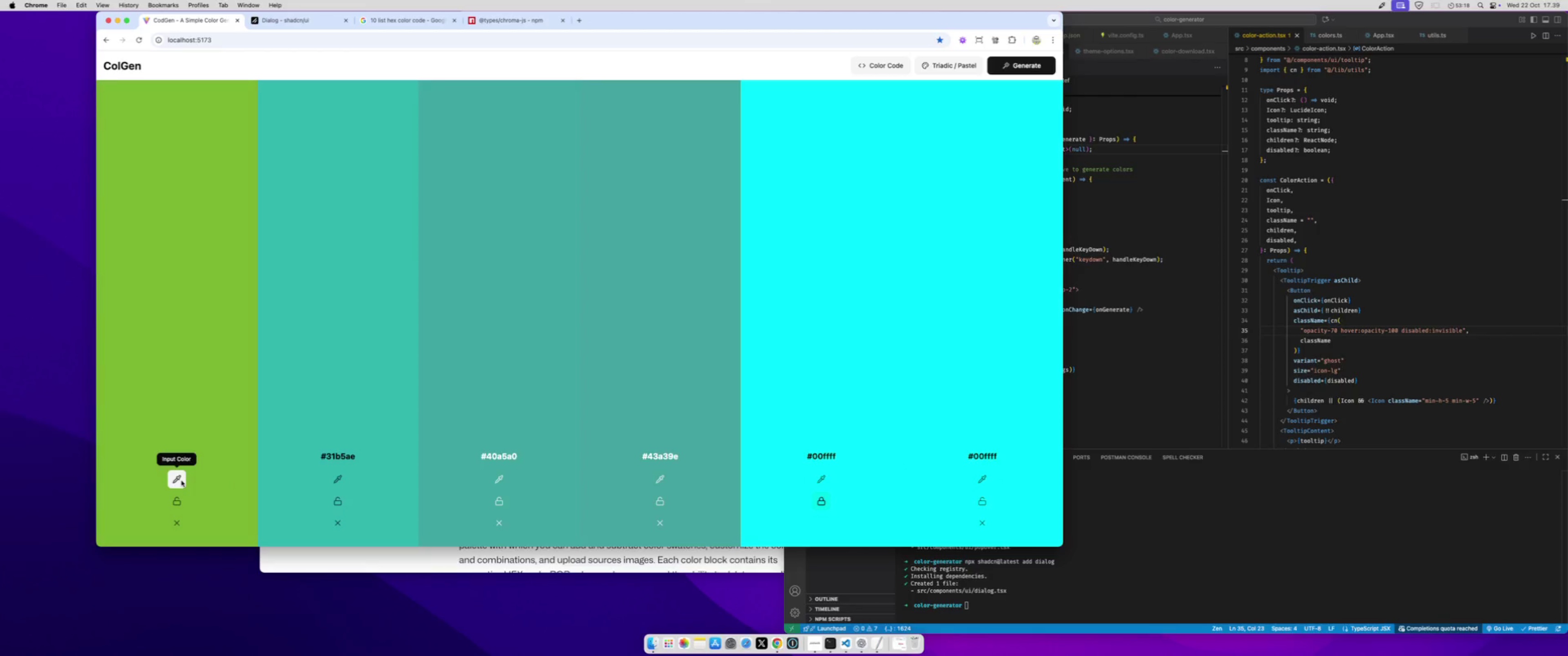 
left_click([181, 481])
 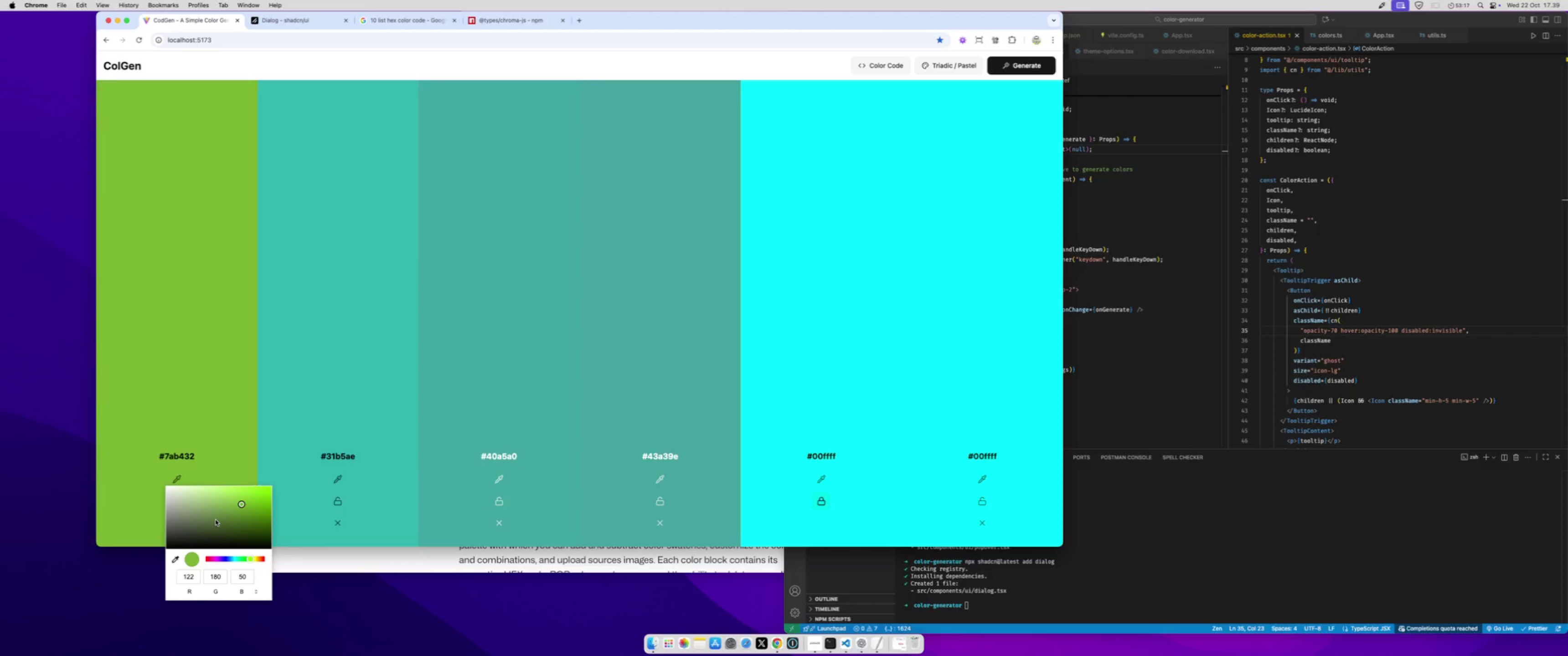 
left_click_drag(start_coordinate=[216, 519], to_coordinate=[265, 508])
 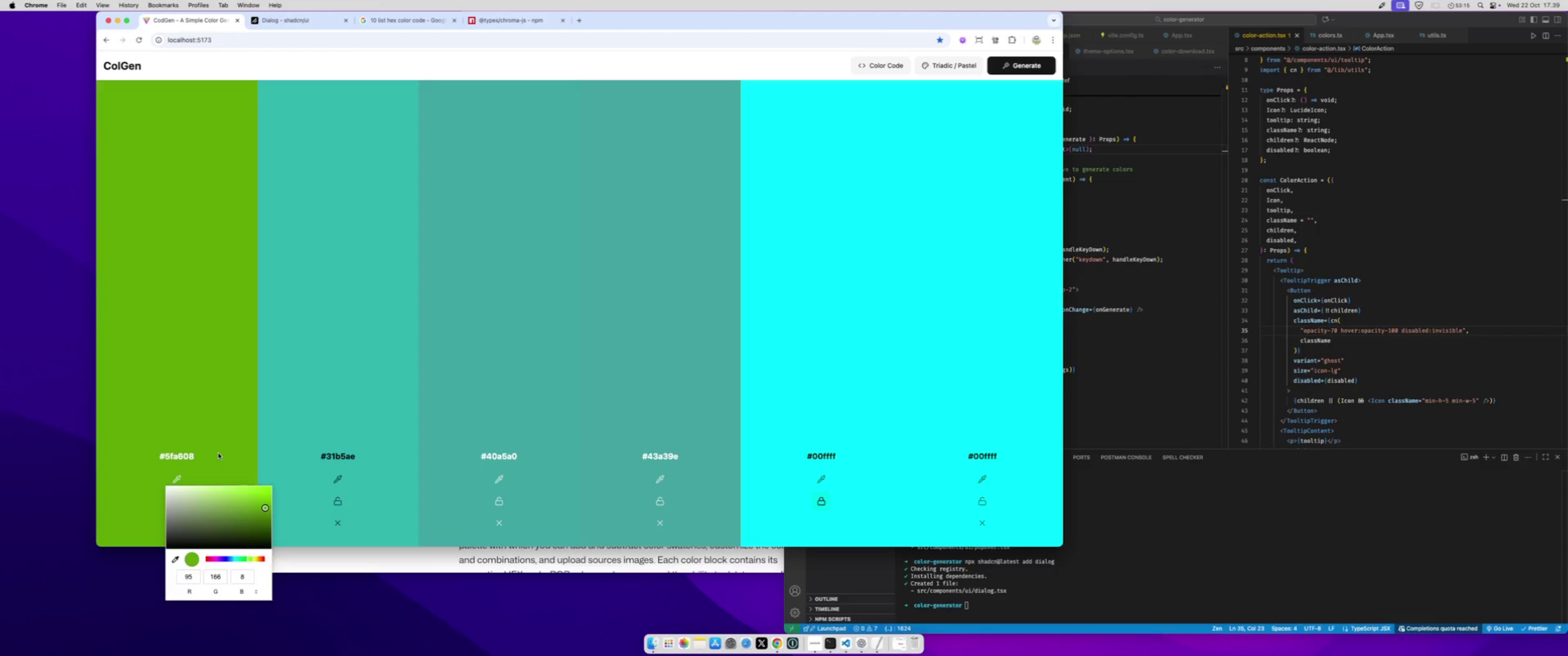 
left_click([218, 453])
 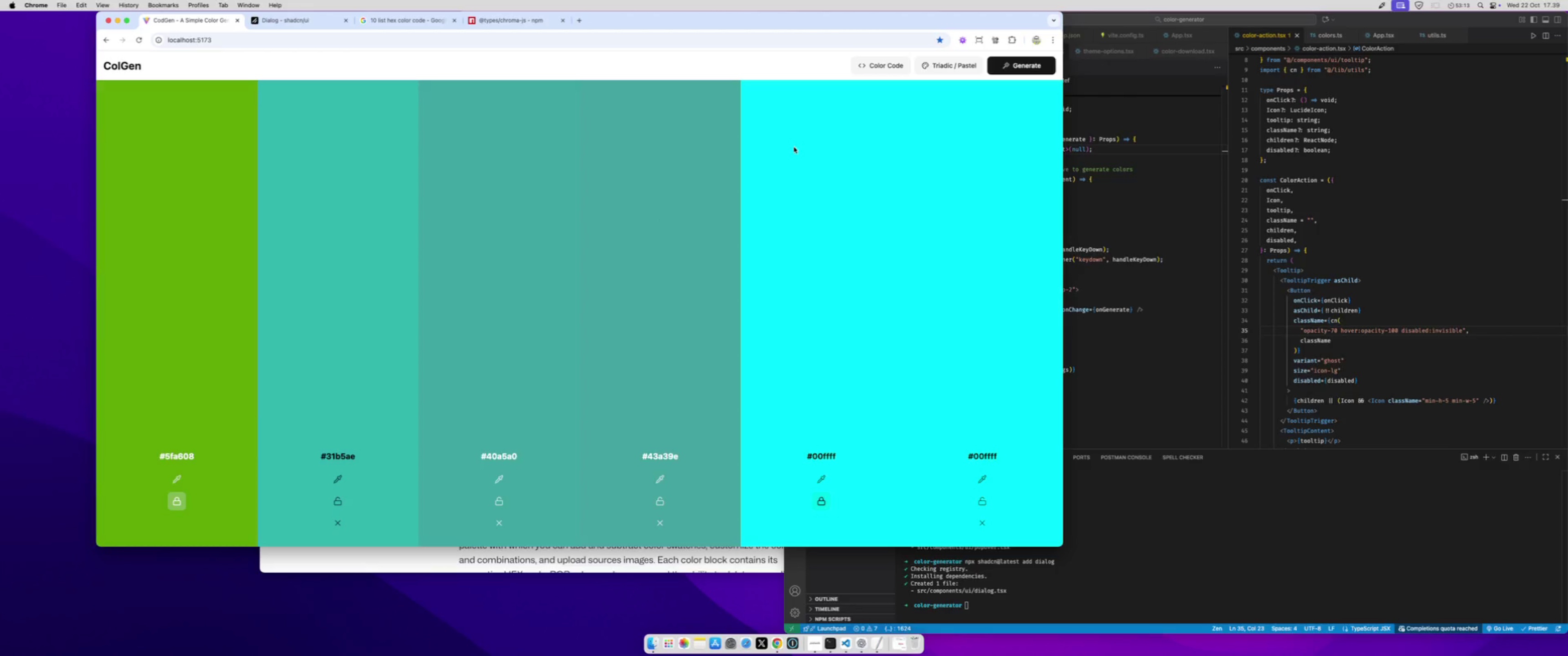 
key(Space)
 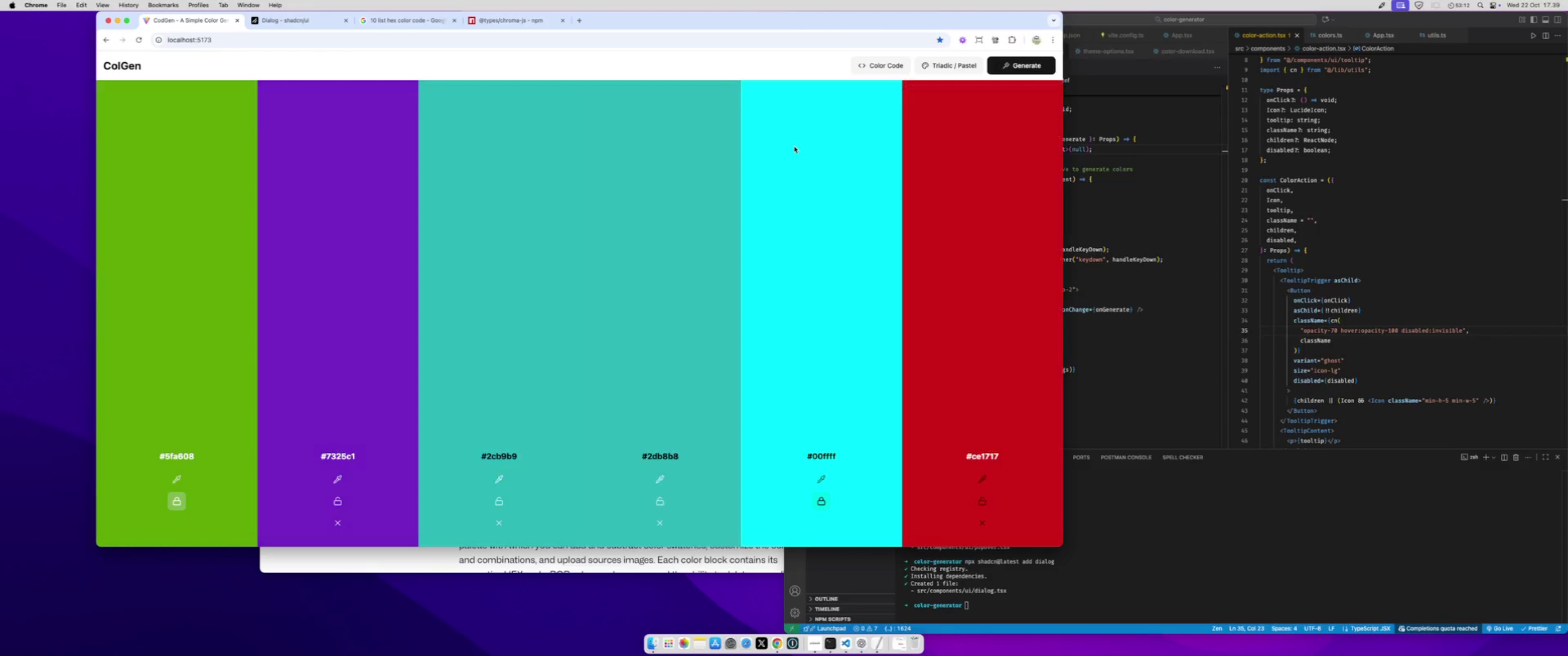 
key(Space)
 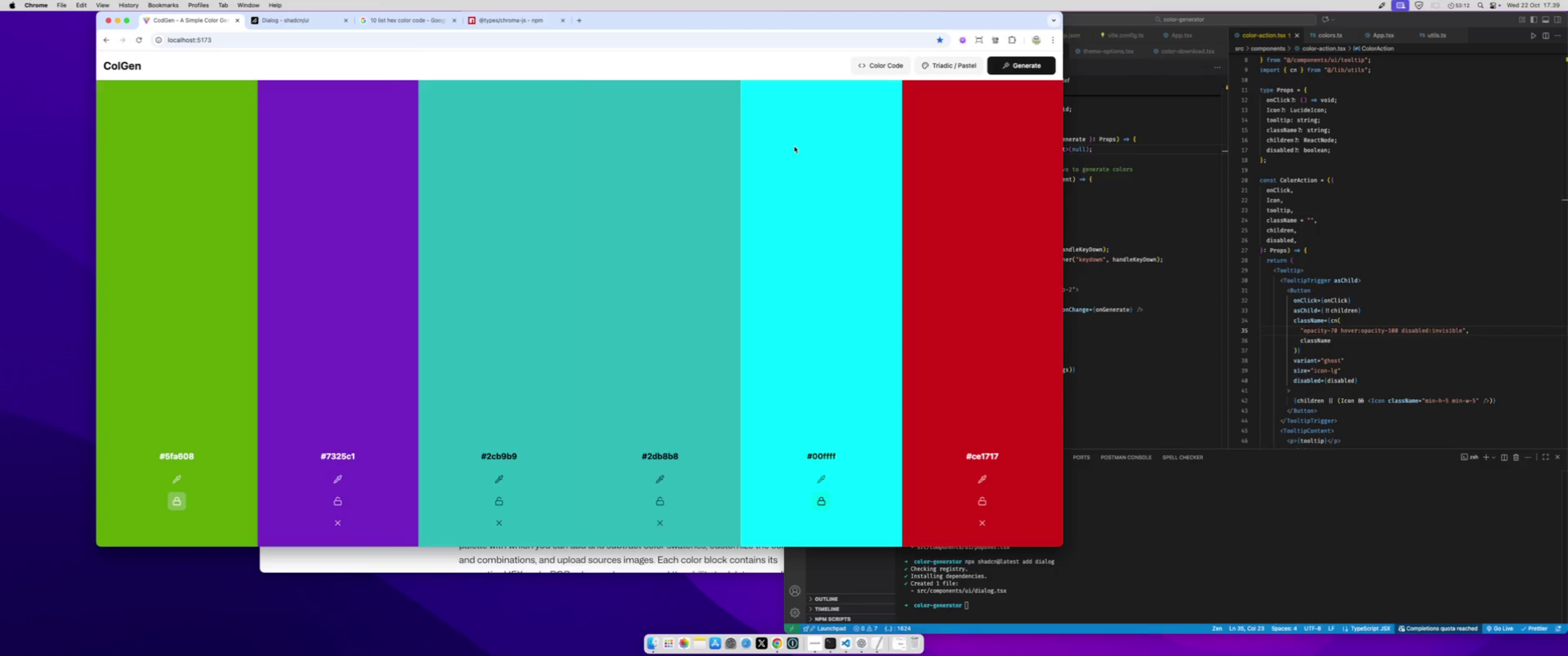 
key(Space)
 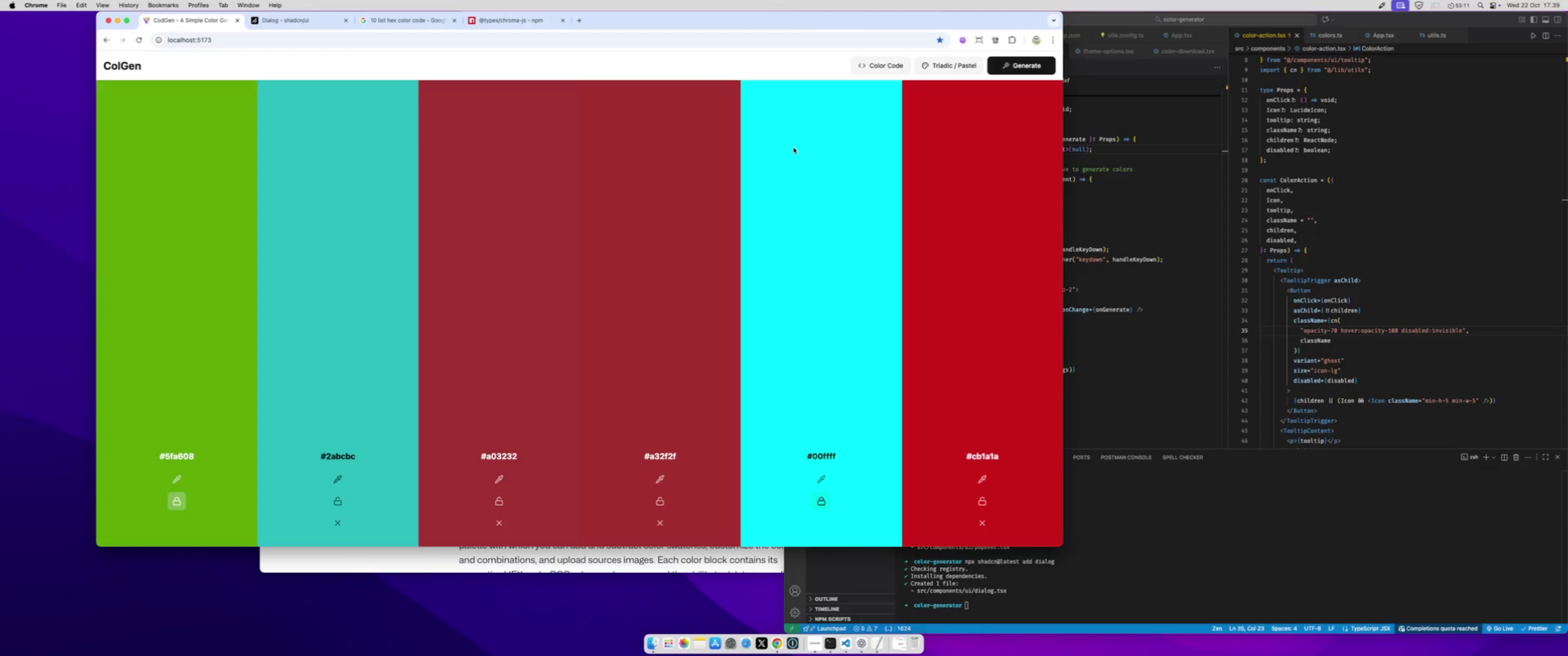 
key(Space)
 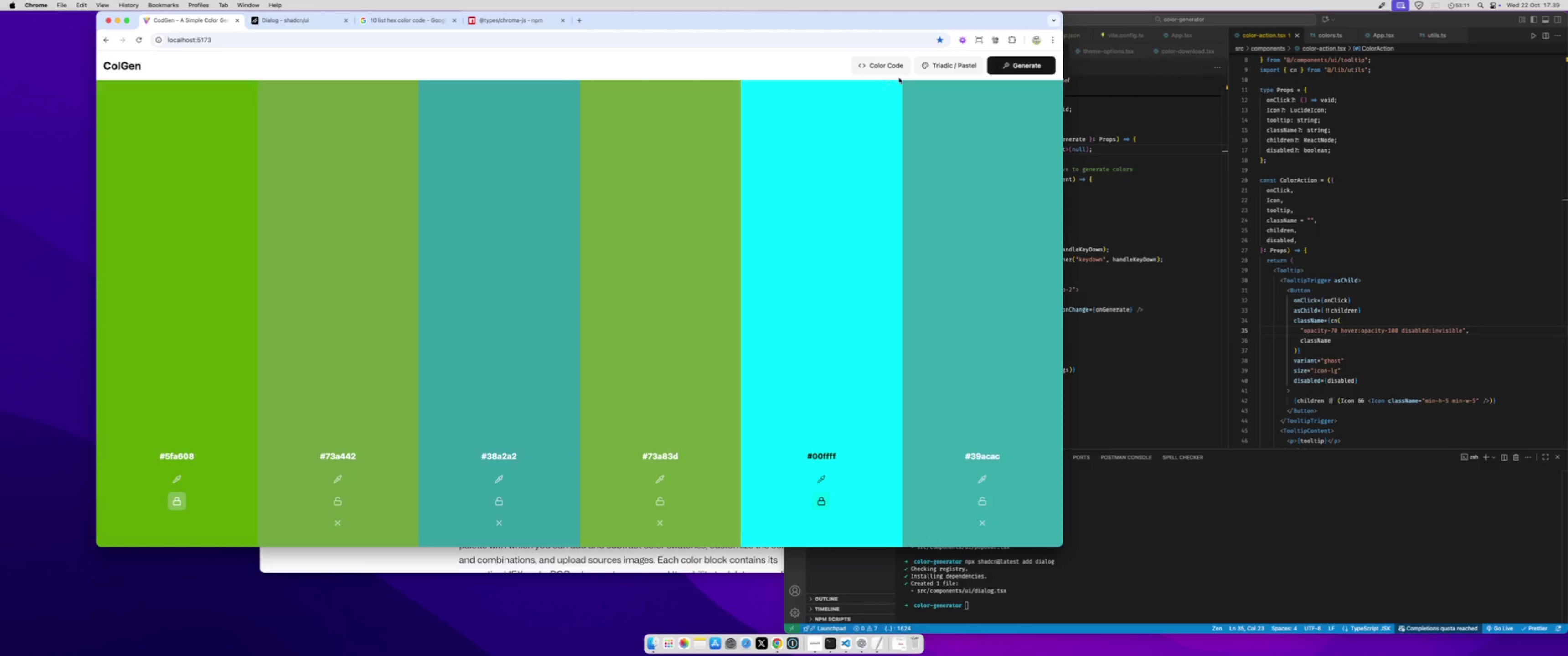 
key(Space)
 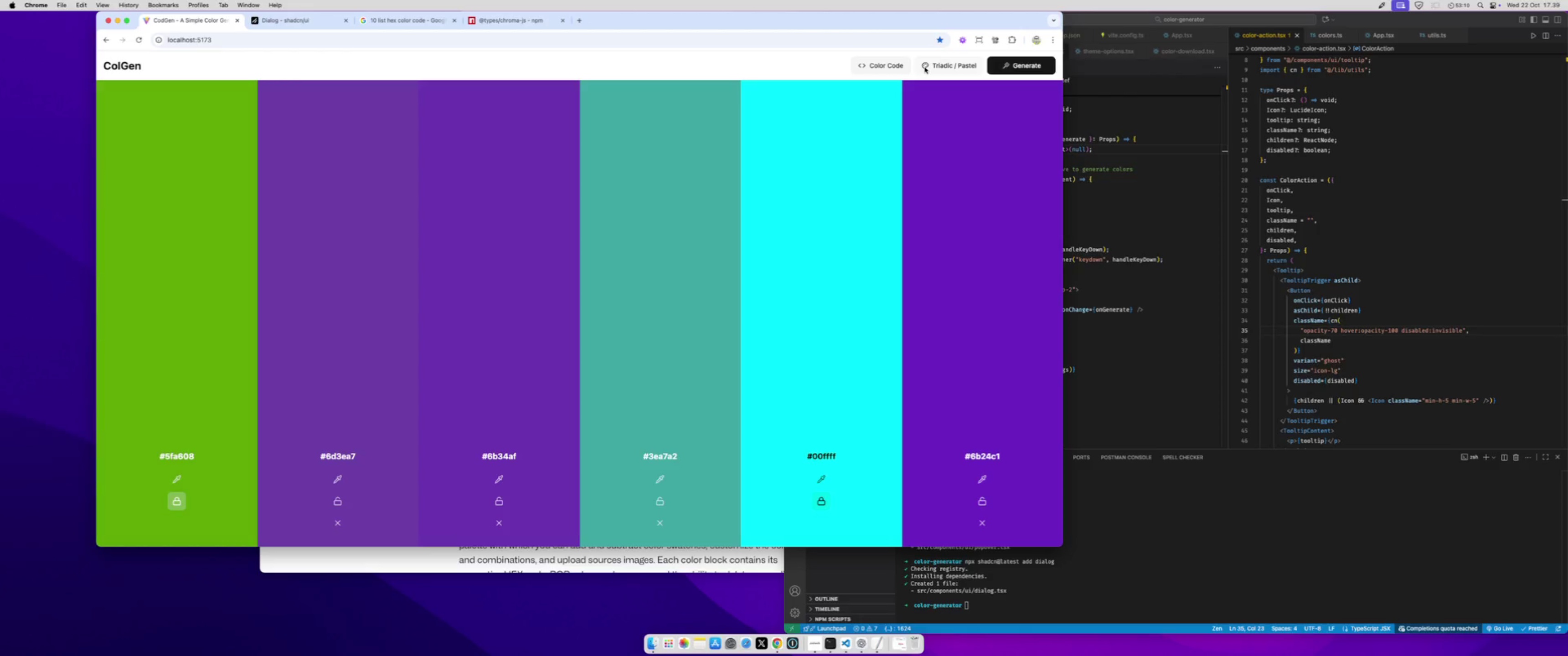 
key(Space)
 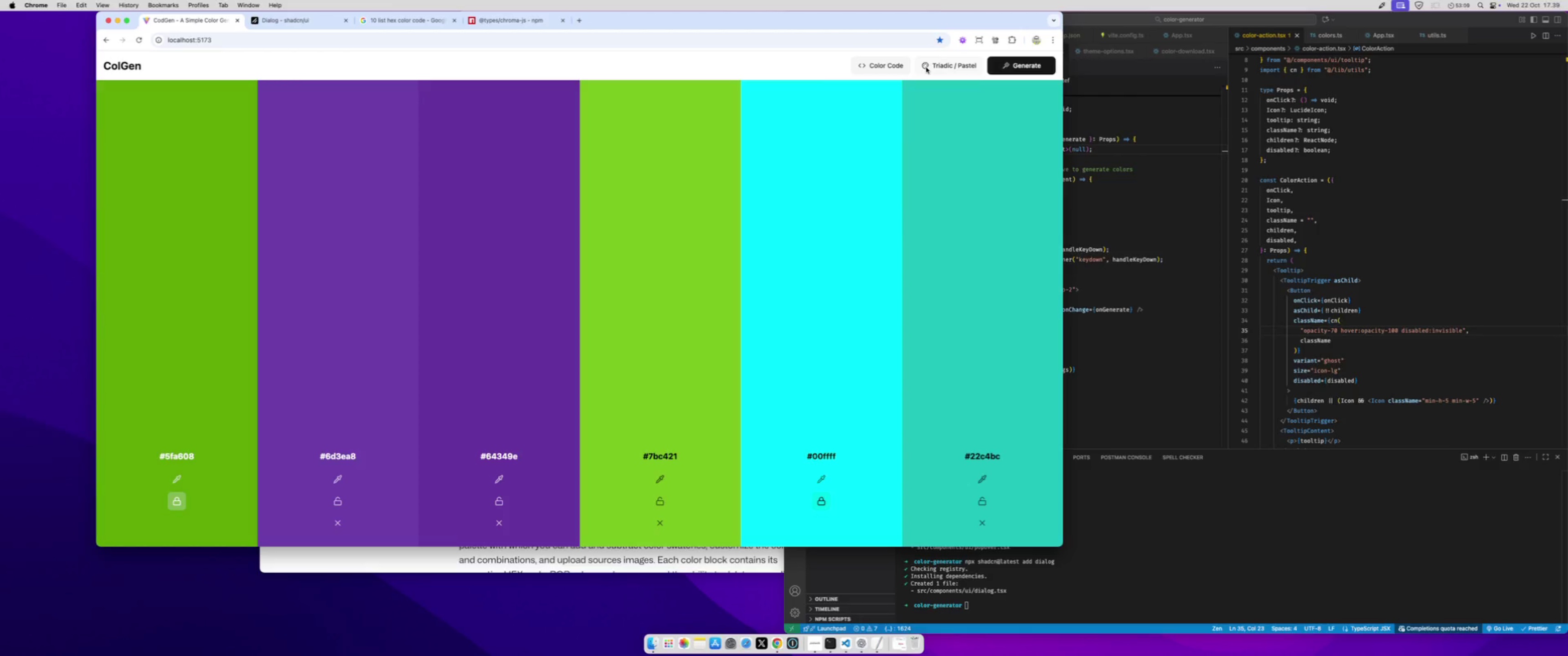 
left_click([926, 67])
 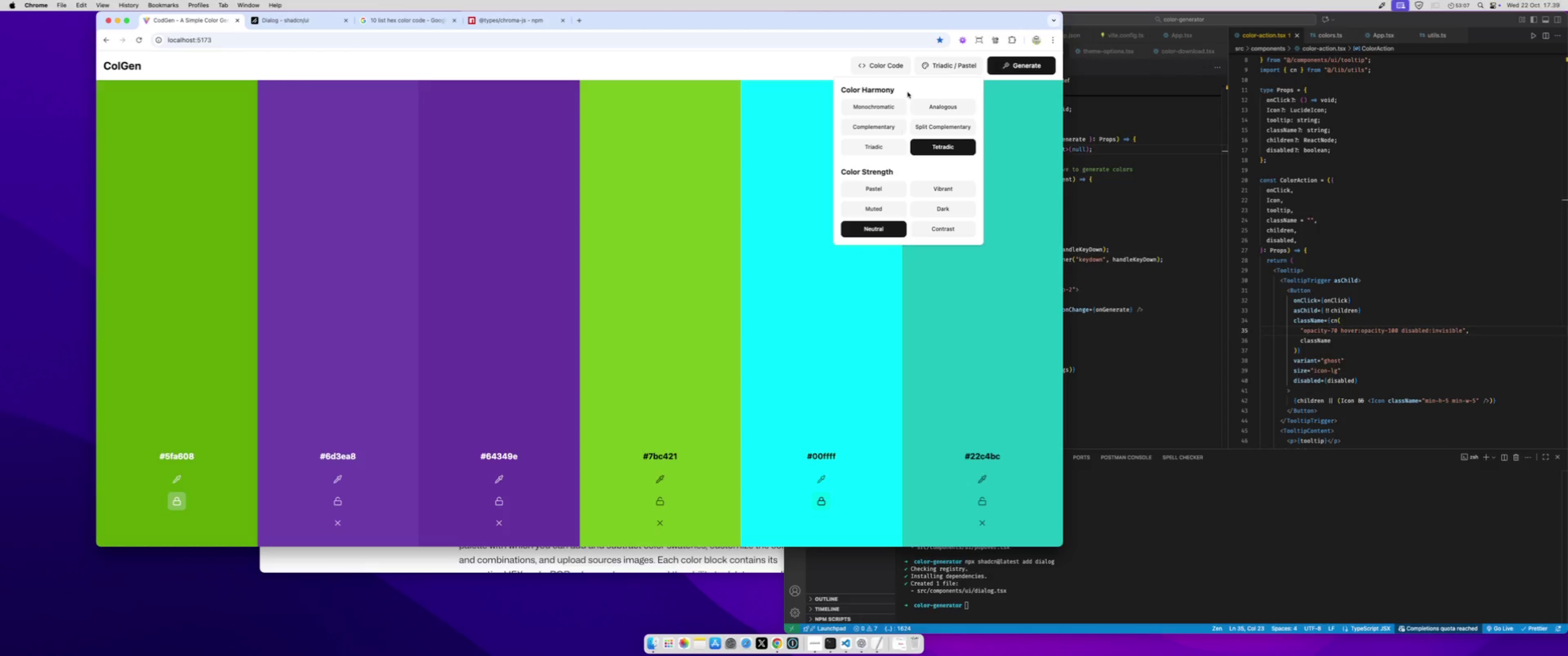 
left_click([733, 108])
 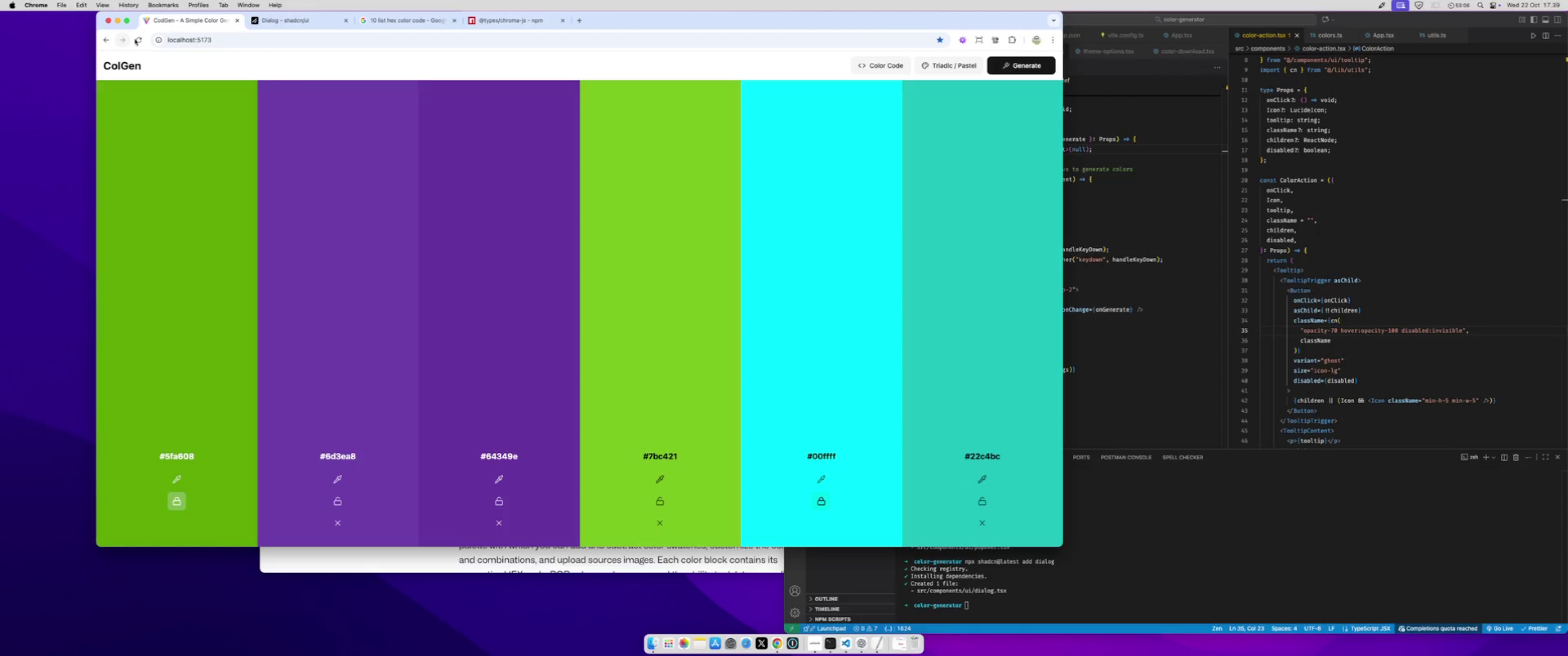 
left_click([135, 39])
 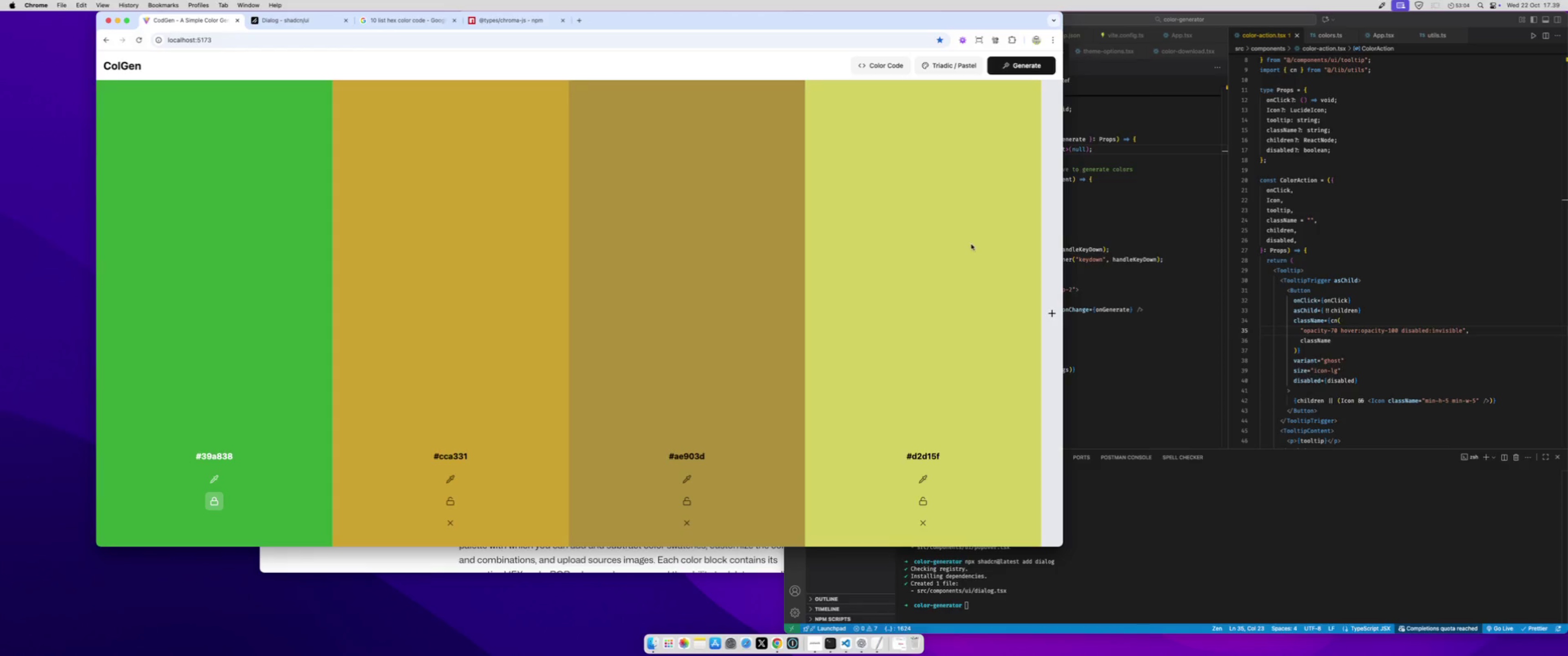 
key(Space)
 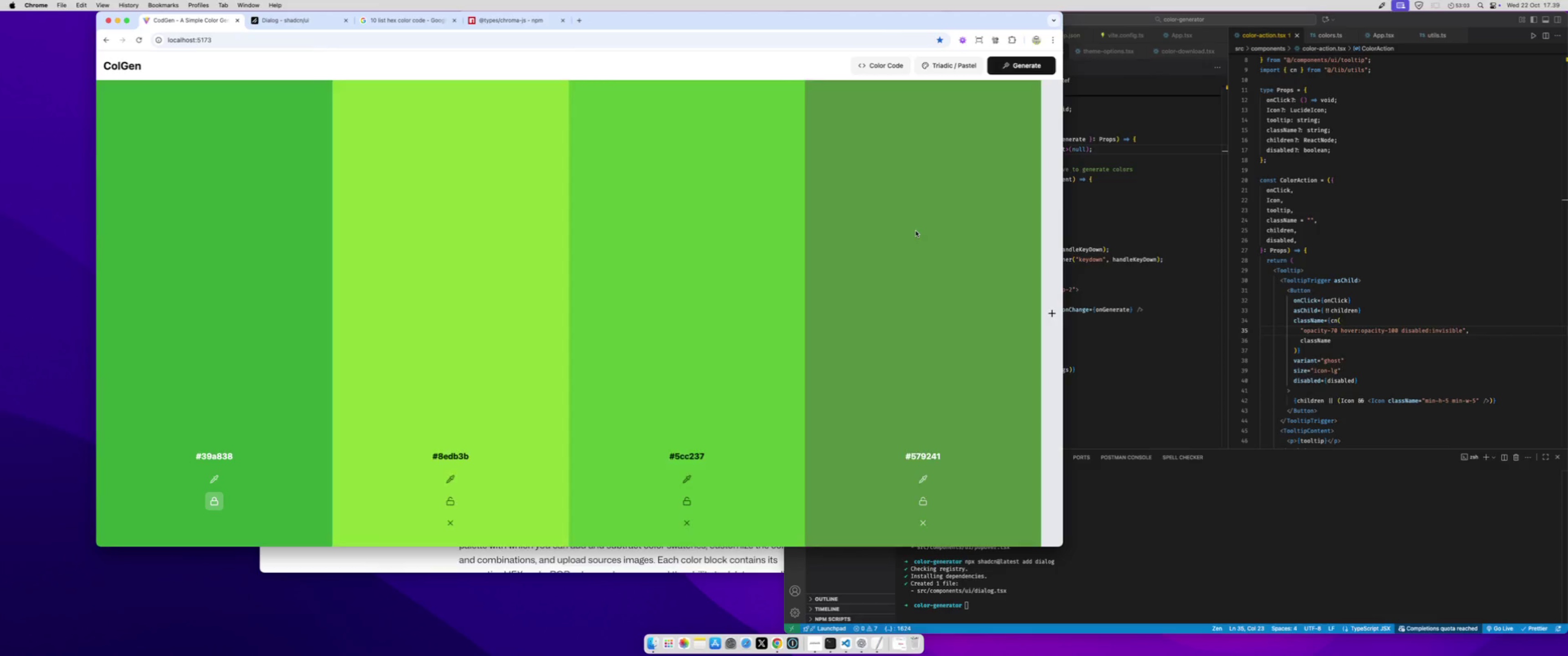 
key(Space)
 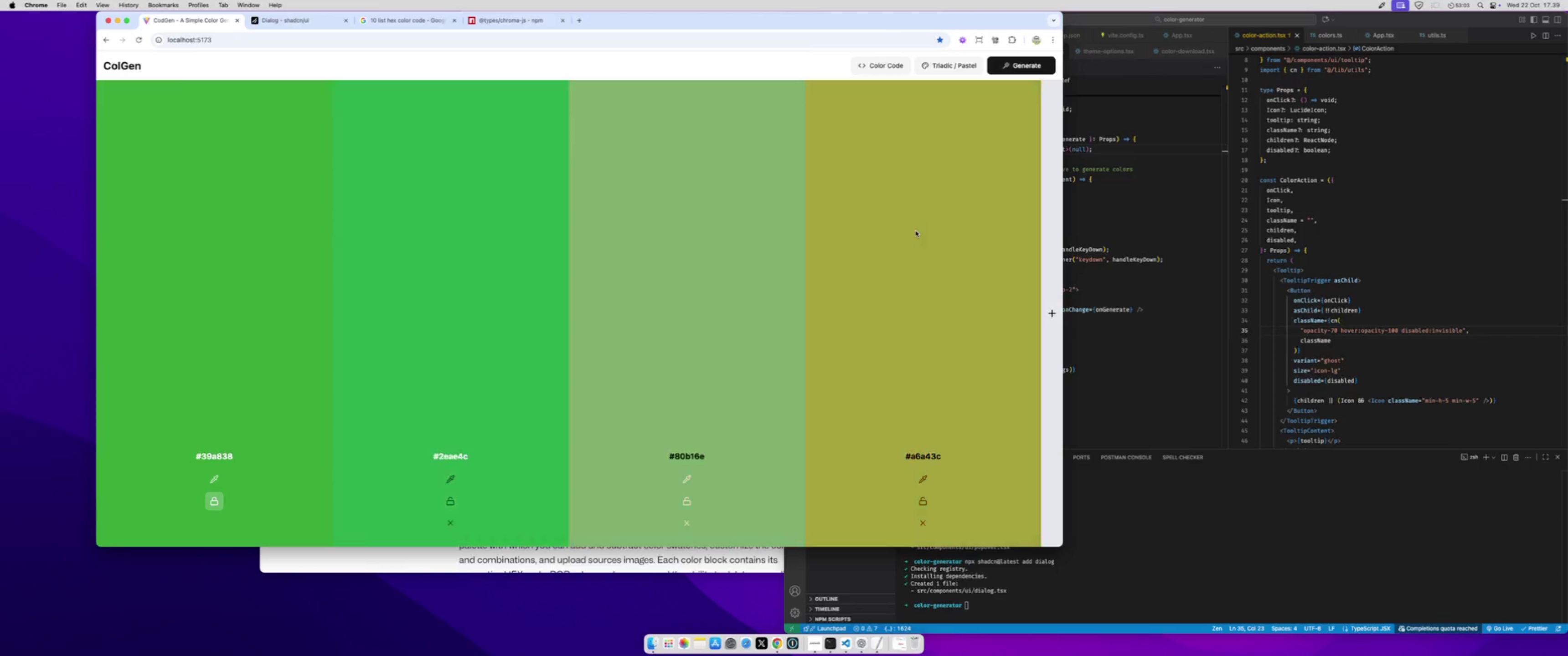 
key(Space)
 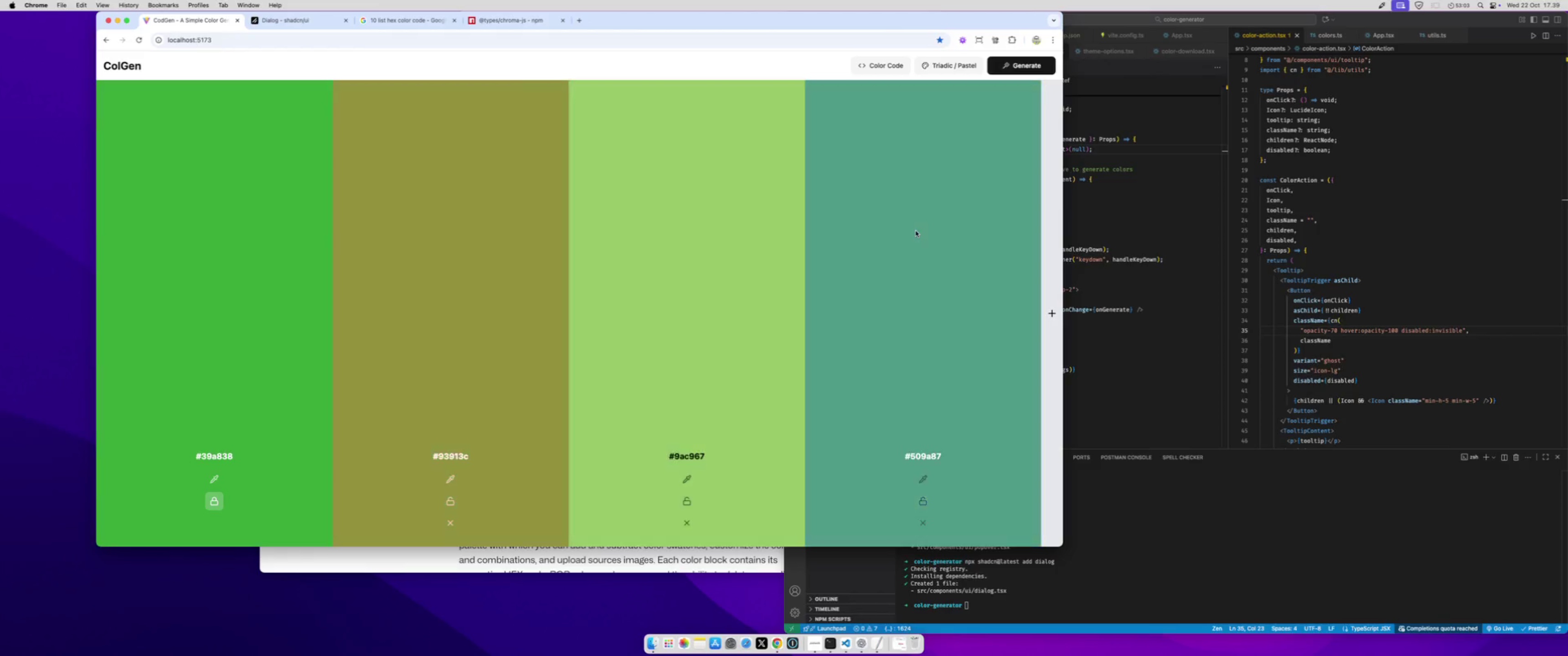 
key(Space)
 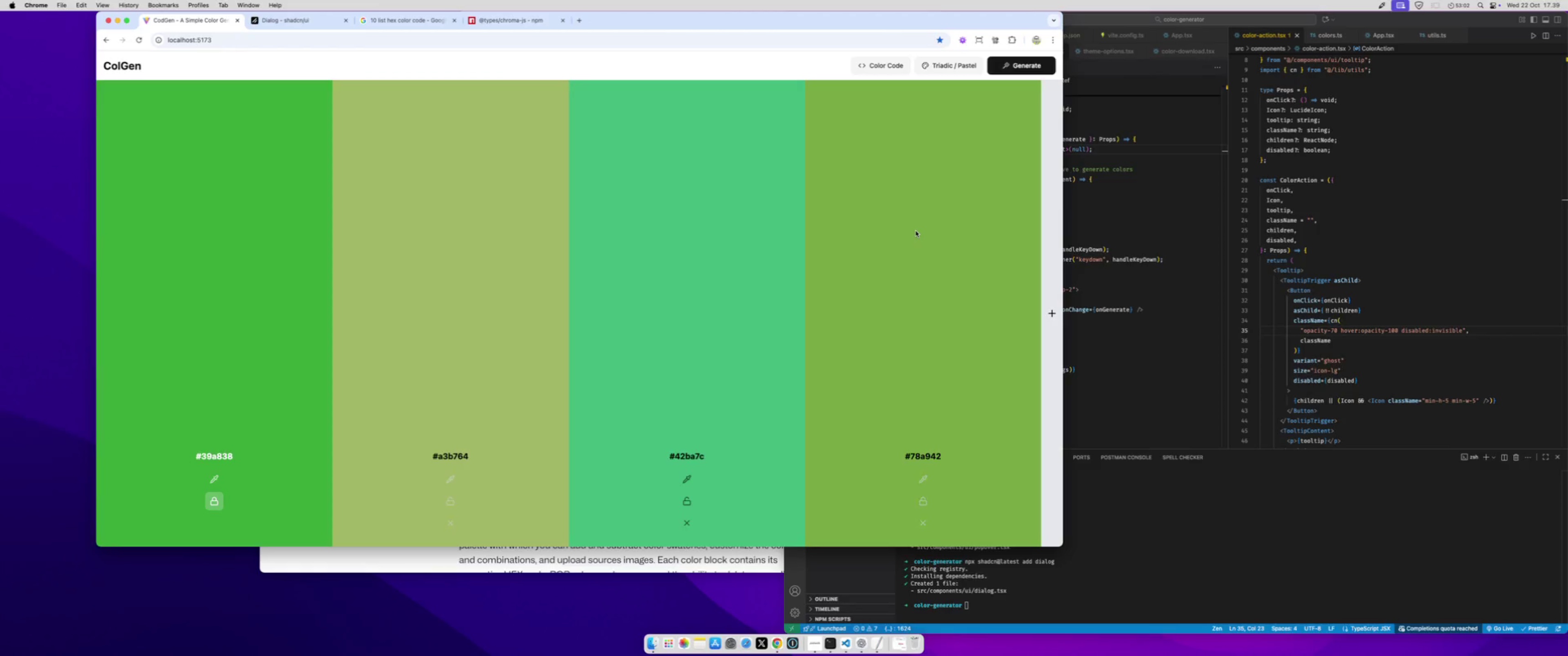 
key(Space)
 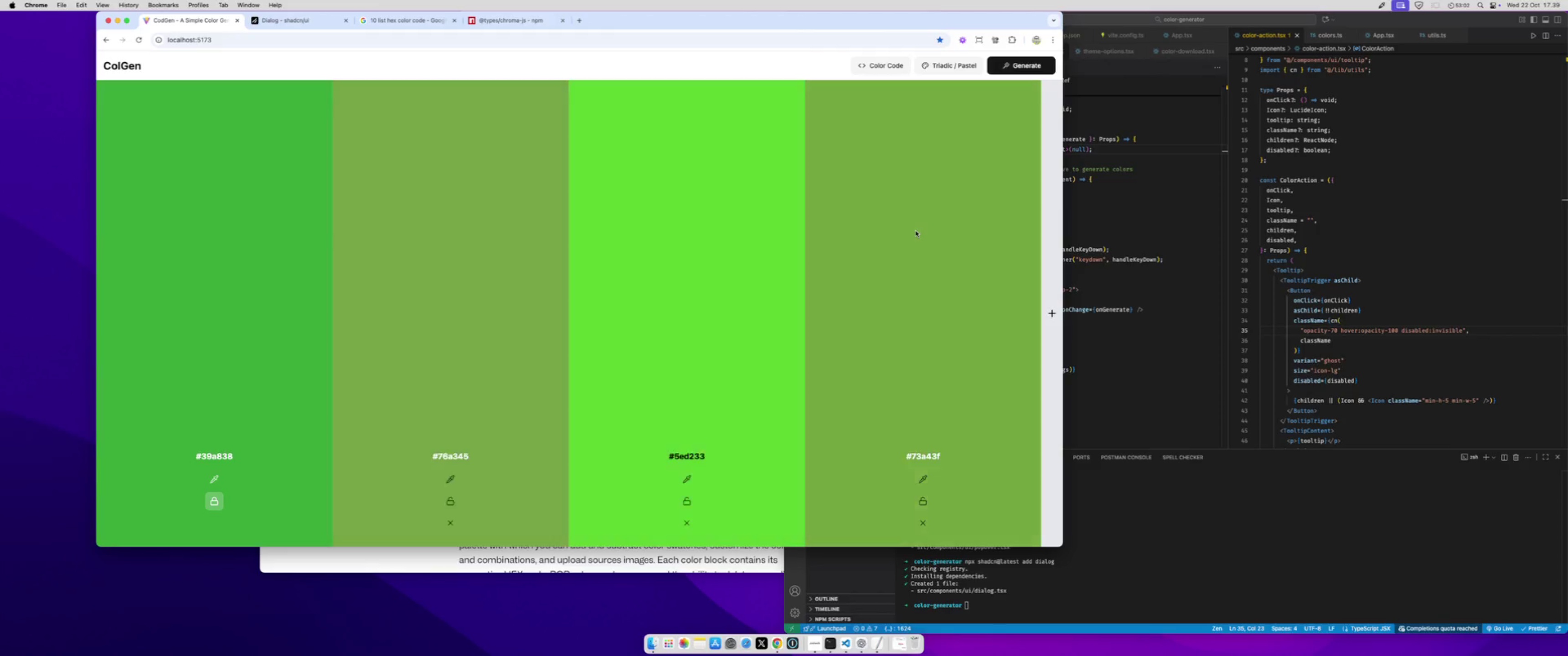 
key(Space)
 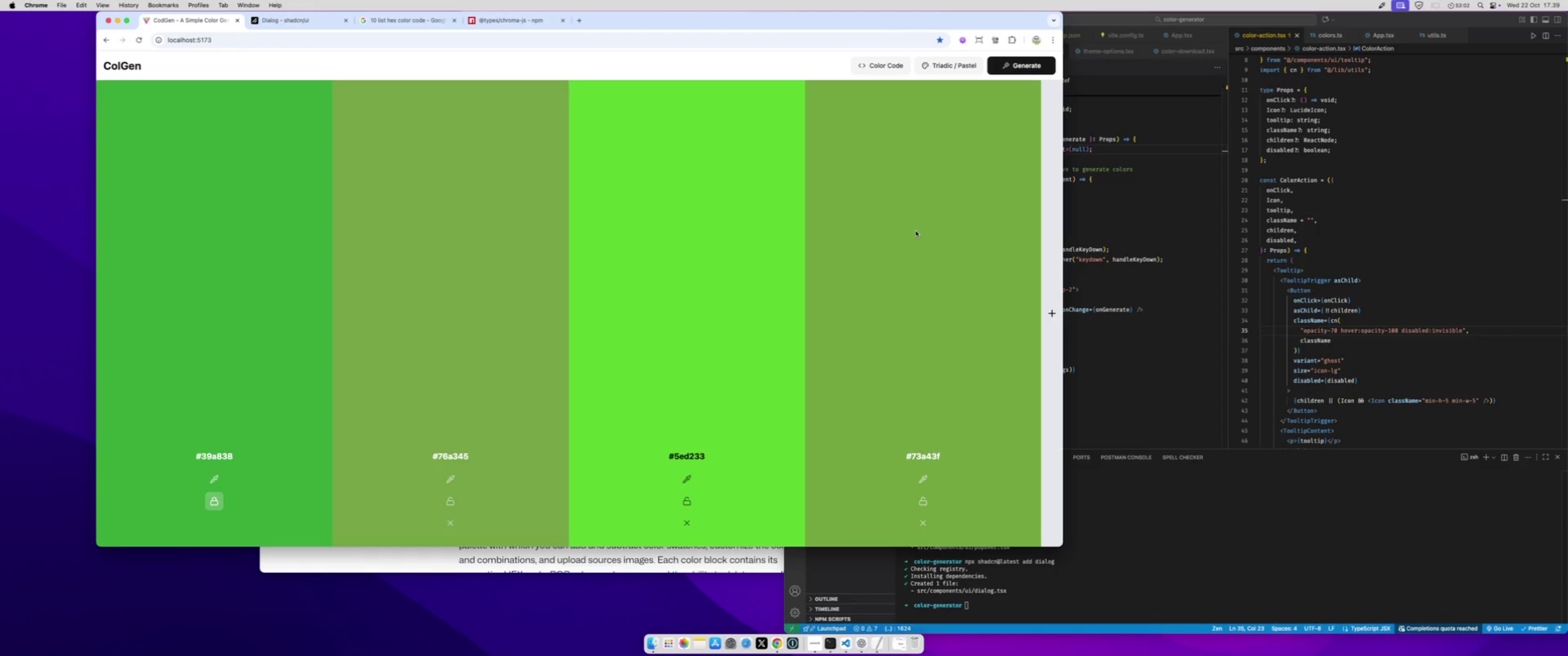 
key(Space)
 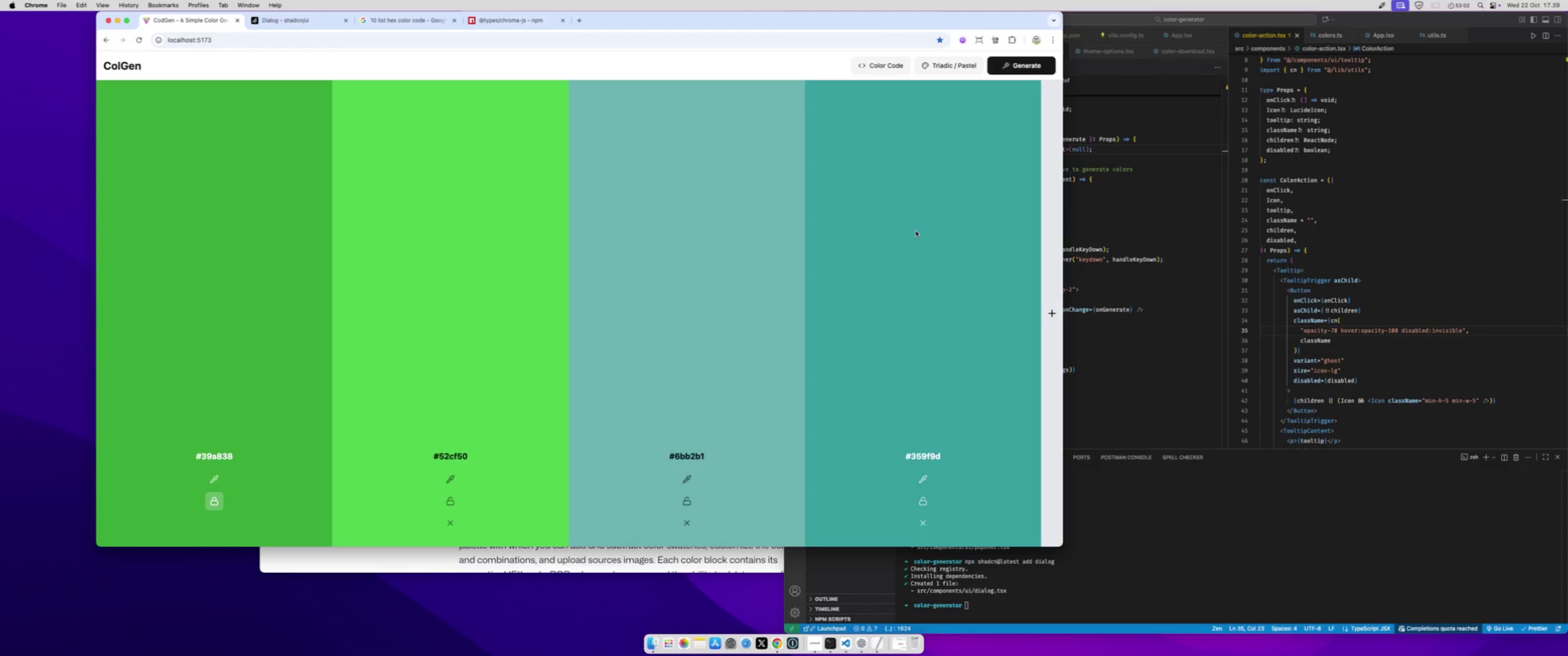 
key(Space)
 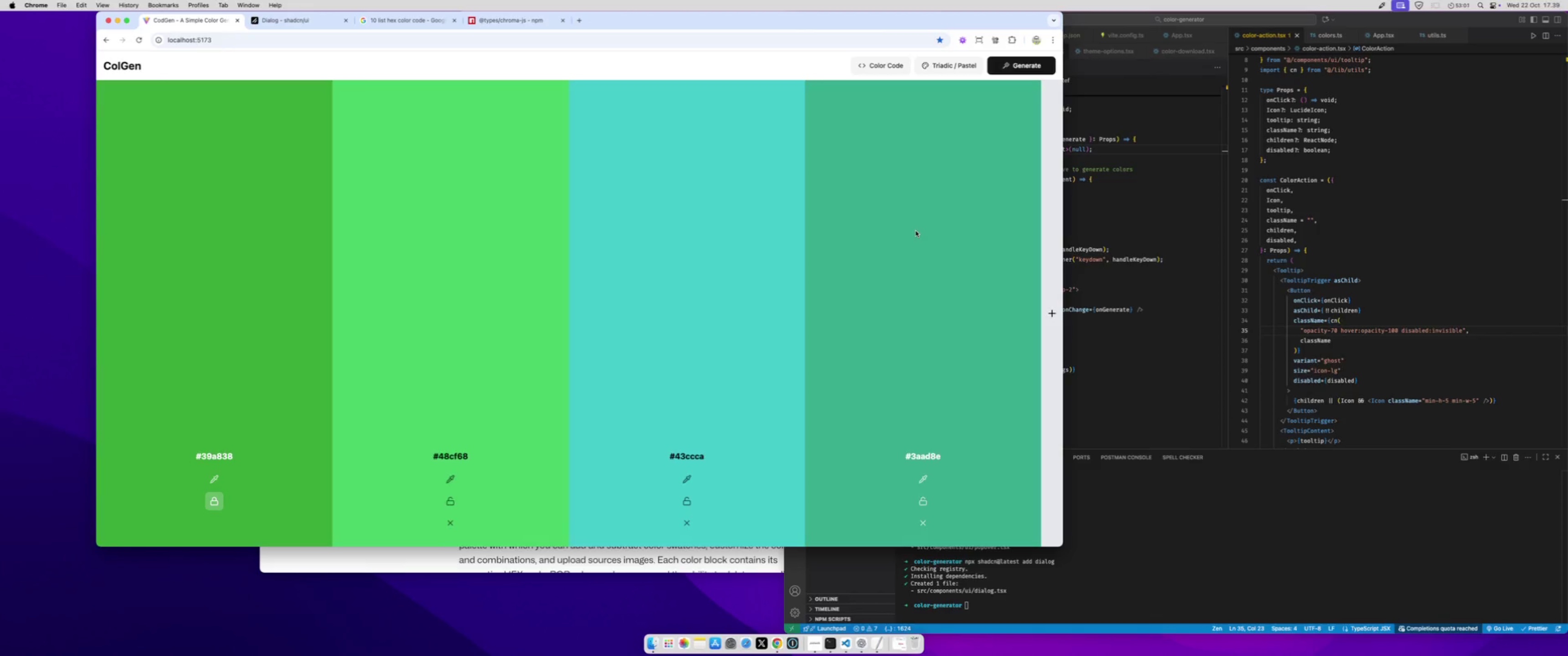 
key(Space)
 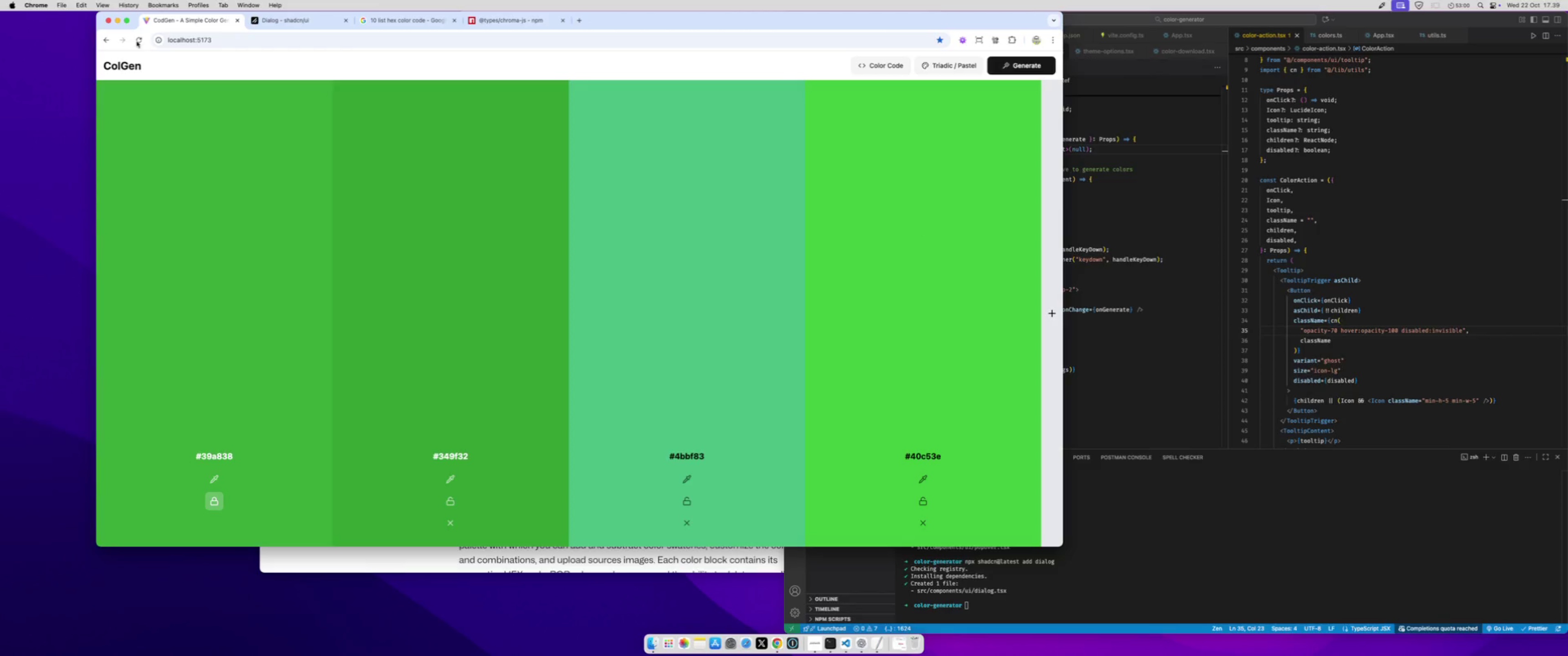 
left_click([137, 41])
 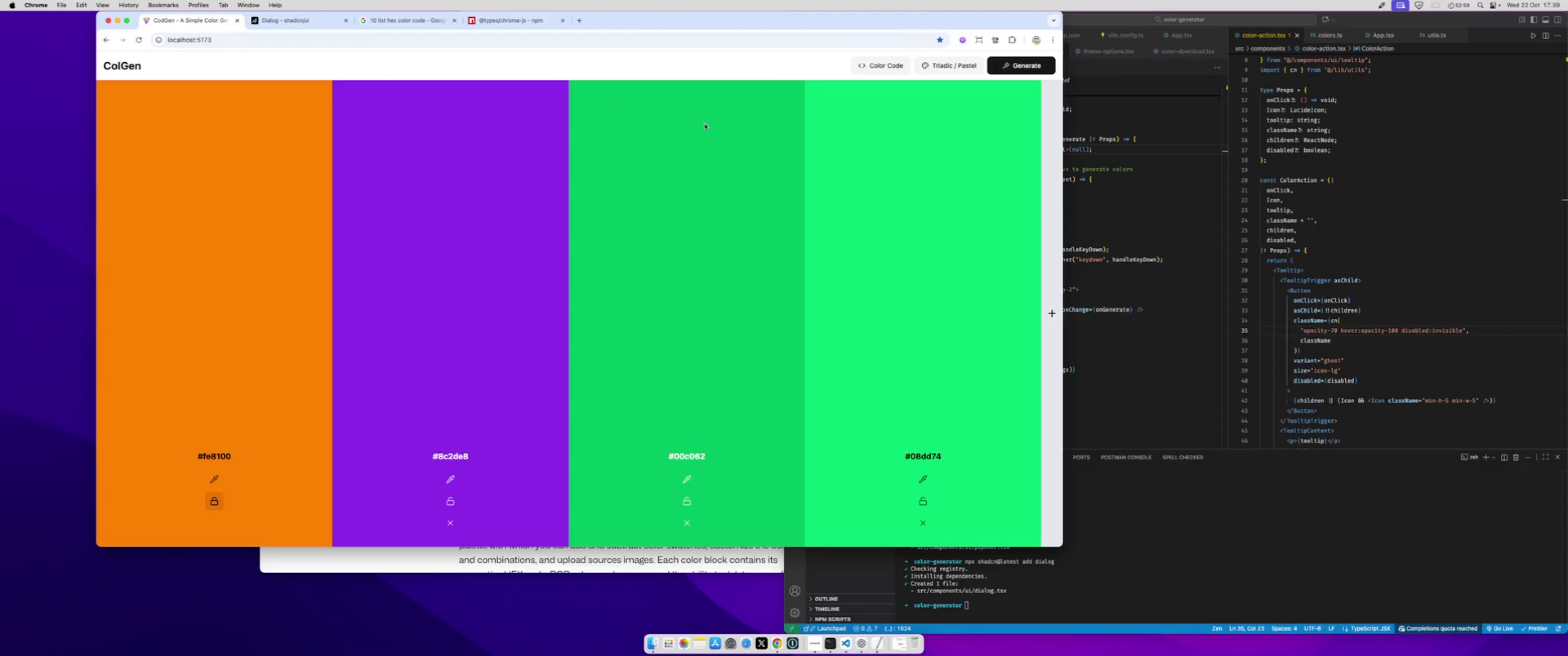 
key(Space)
 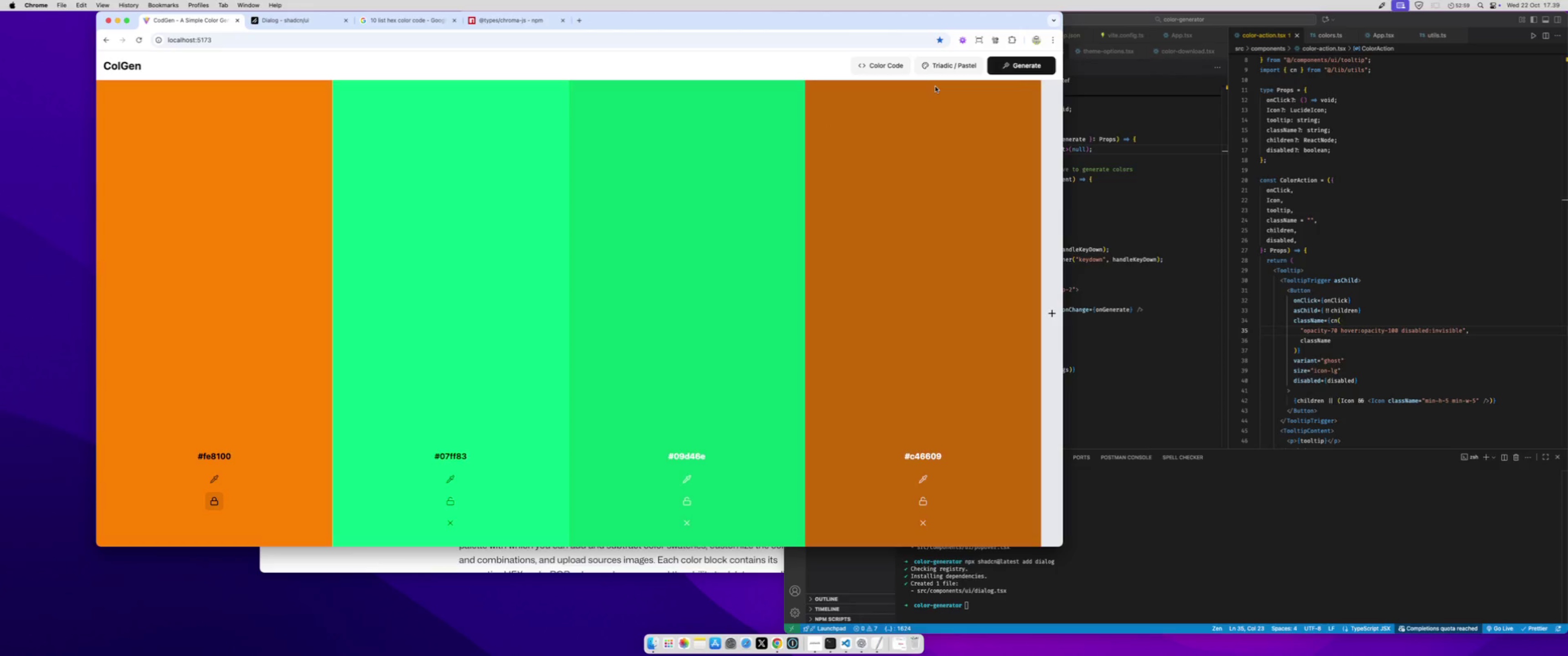 
key(Space)
 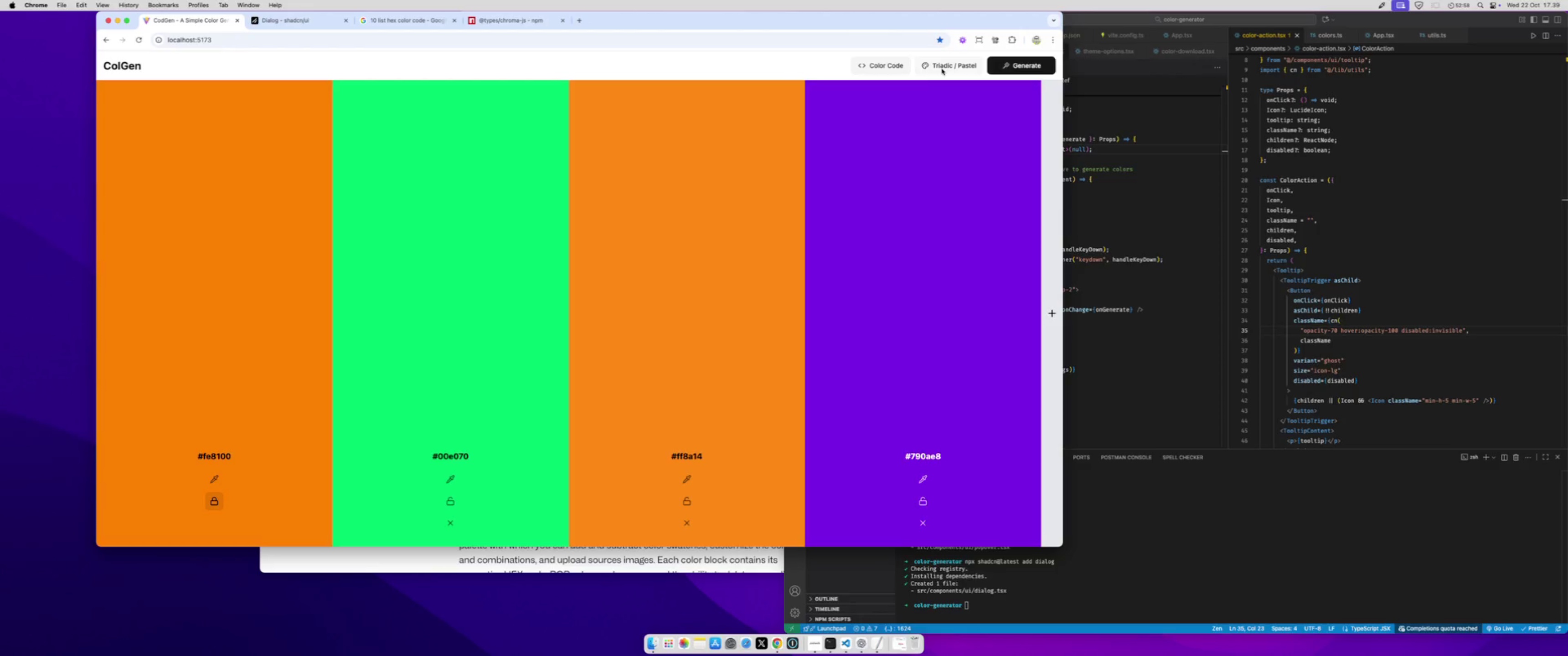 
left_click([942, 68])
 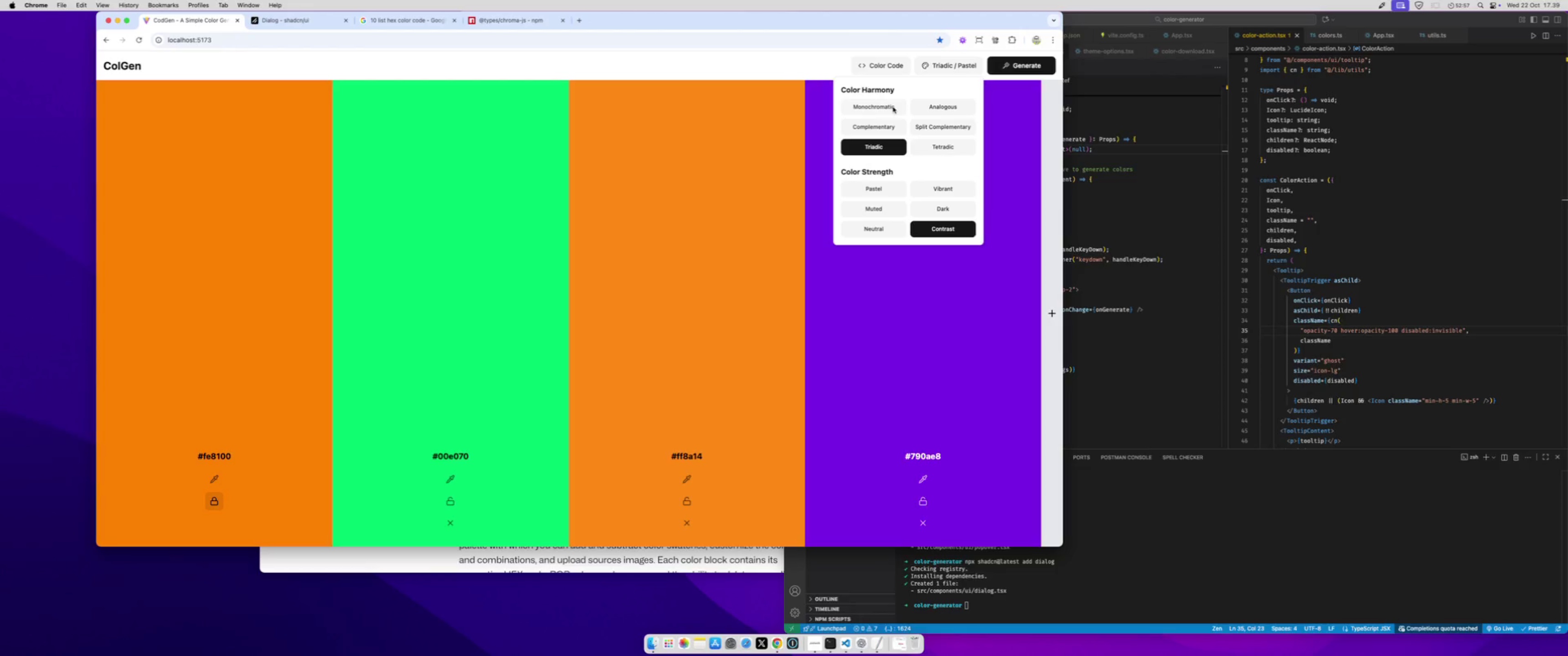 
left_click([892, 107])
 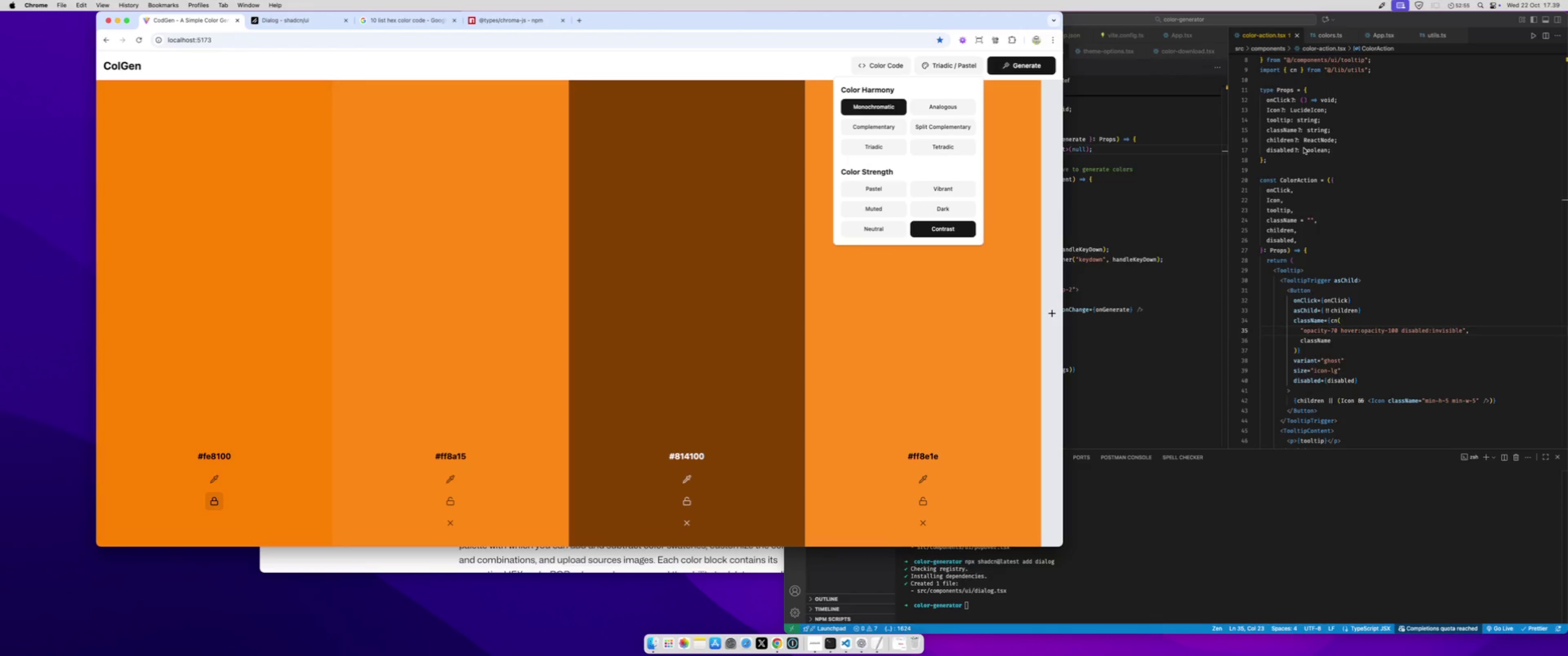 
left_click([1329, 140])
 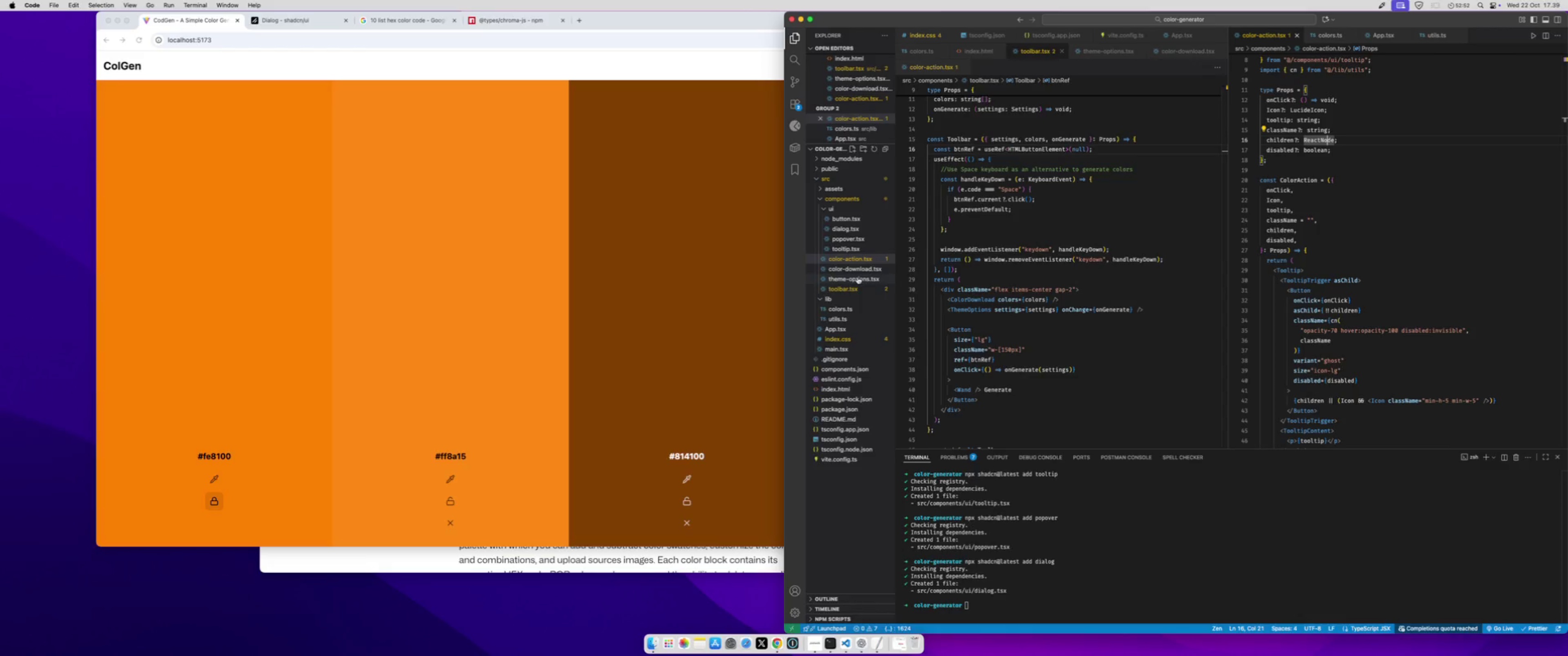 
left_click([857, 277])
 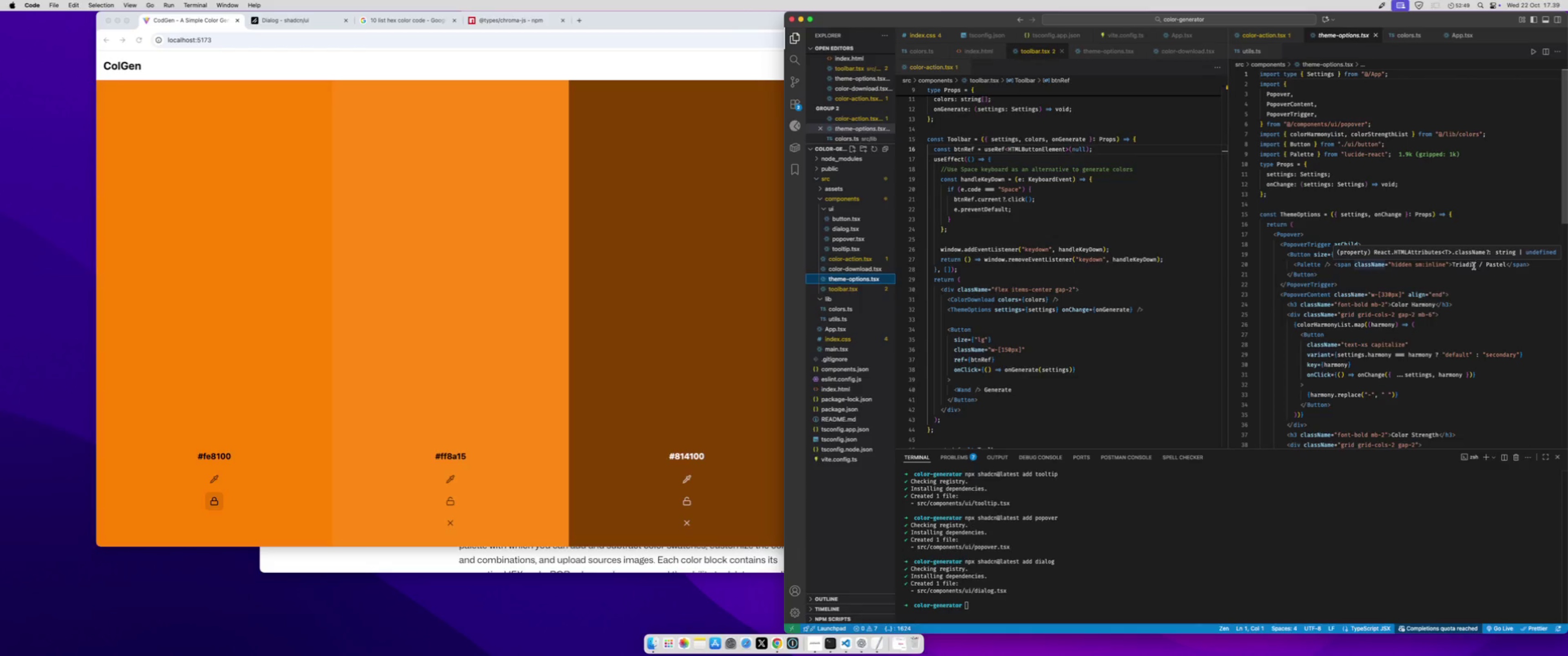 
double_click([1466, 266])
 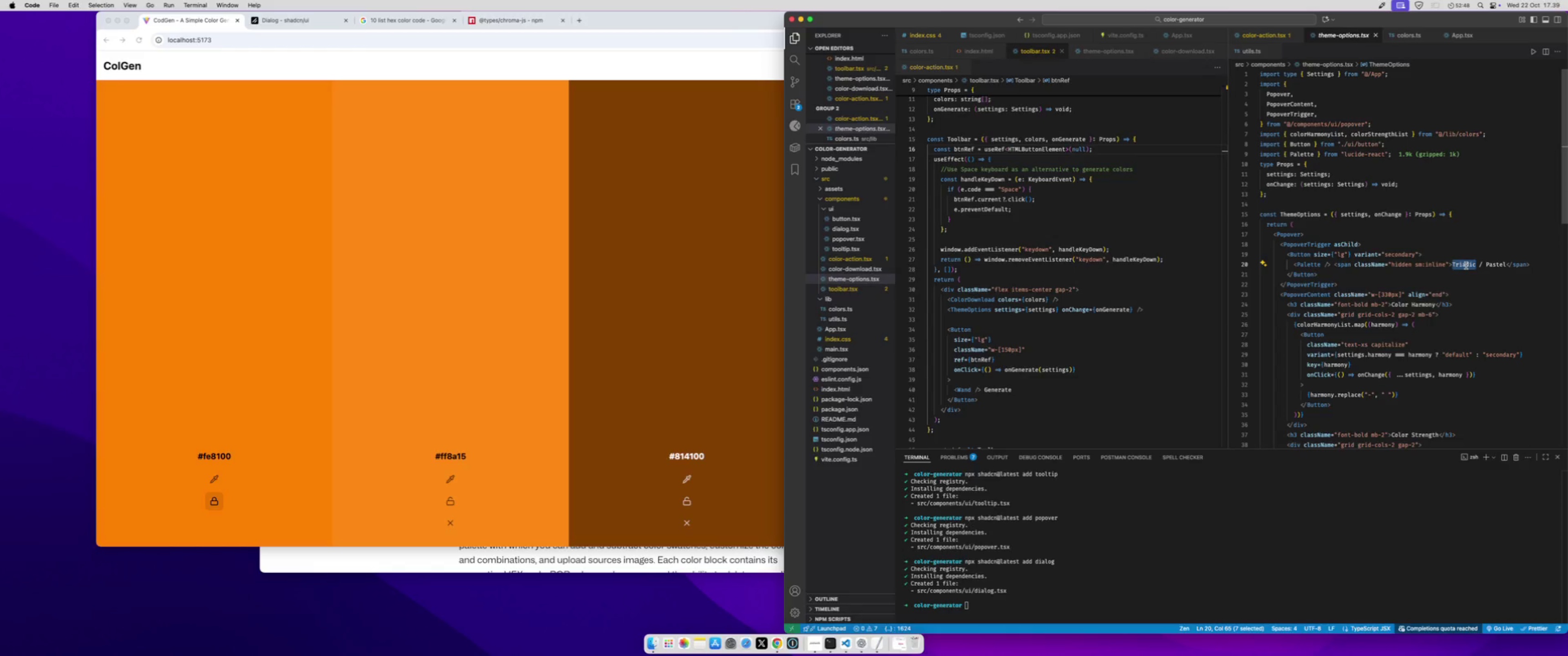 
key(Shift+BracketLeft)
 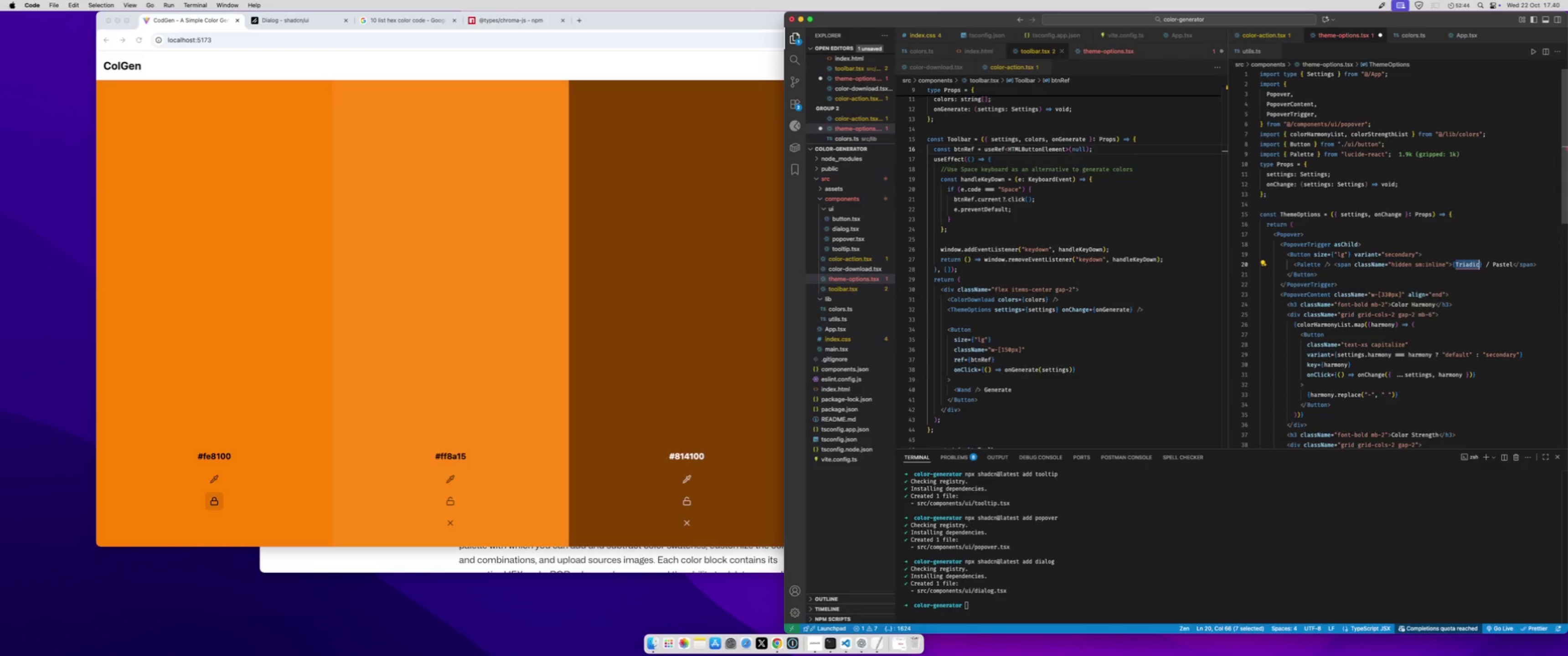 
type(settin)
 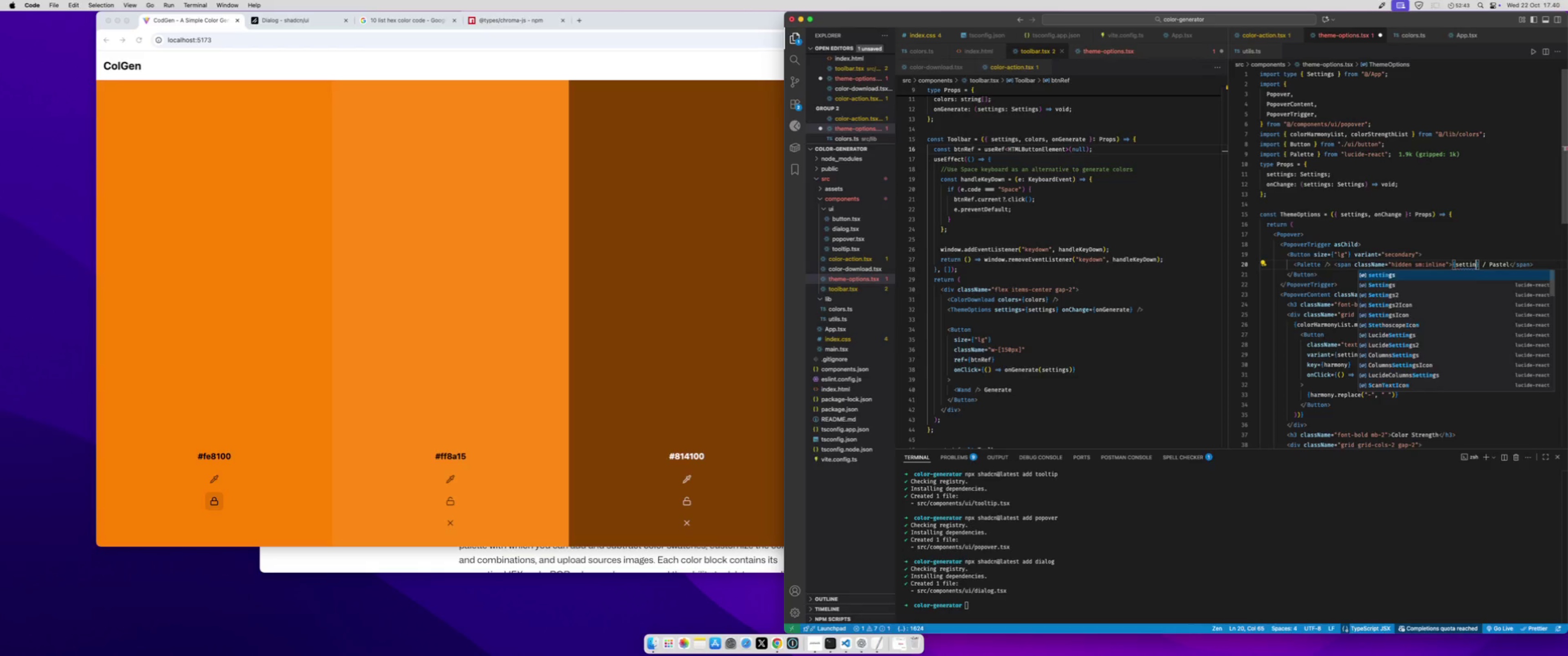 
key(Enter)
 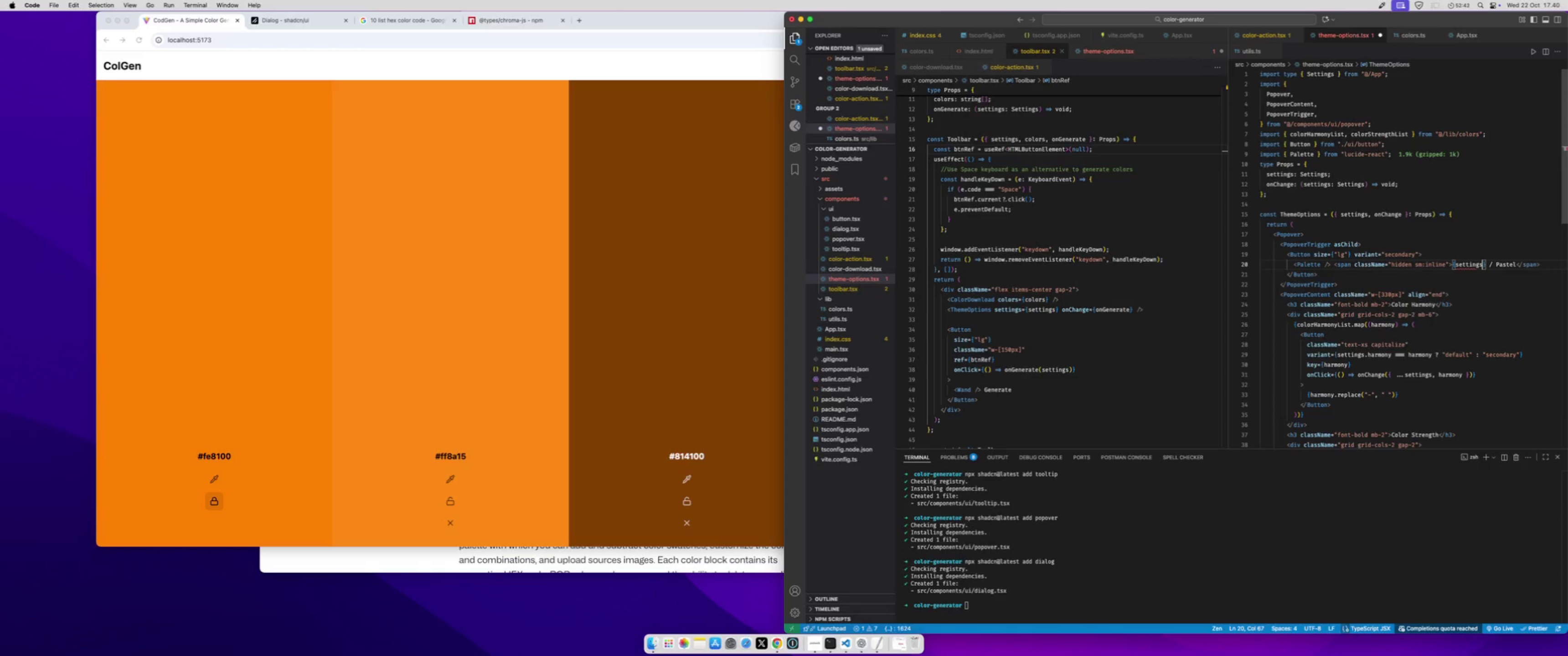 
key(Period)
 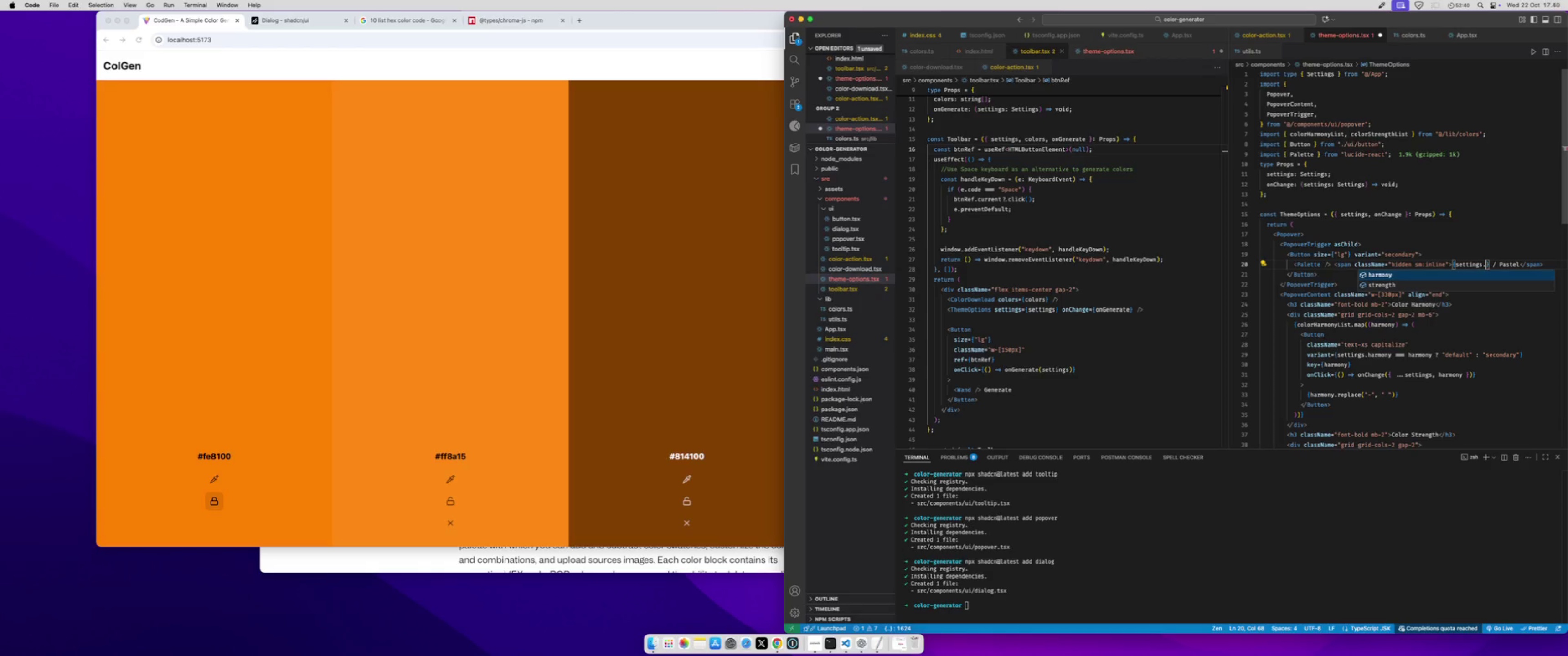 
key(Enter)
 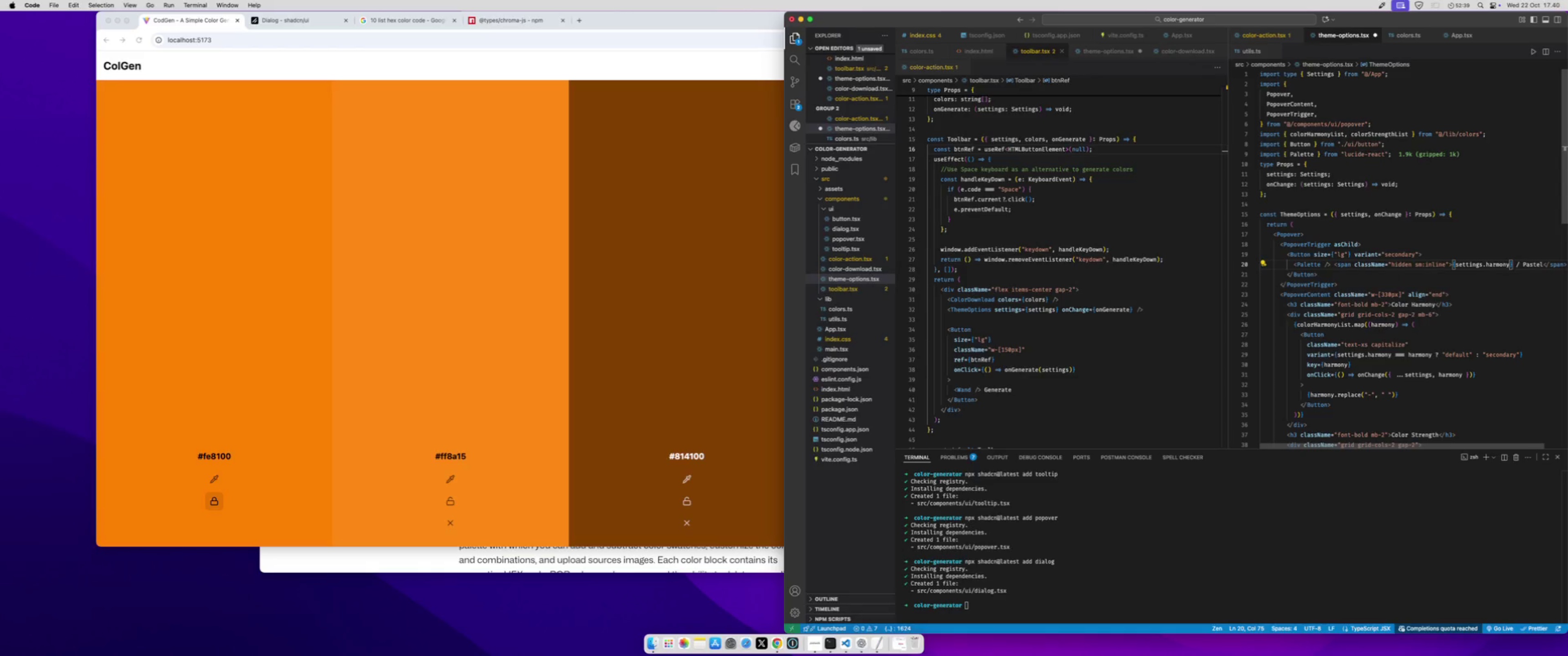 
key(ArrowRight)
 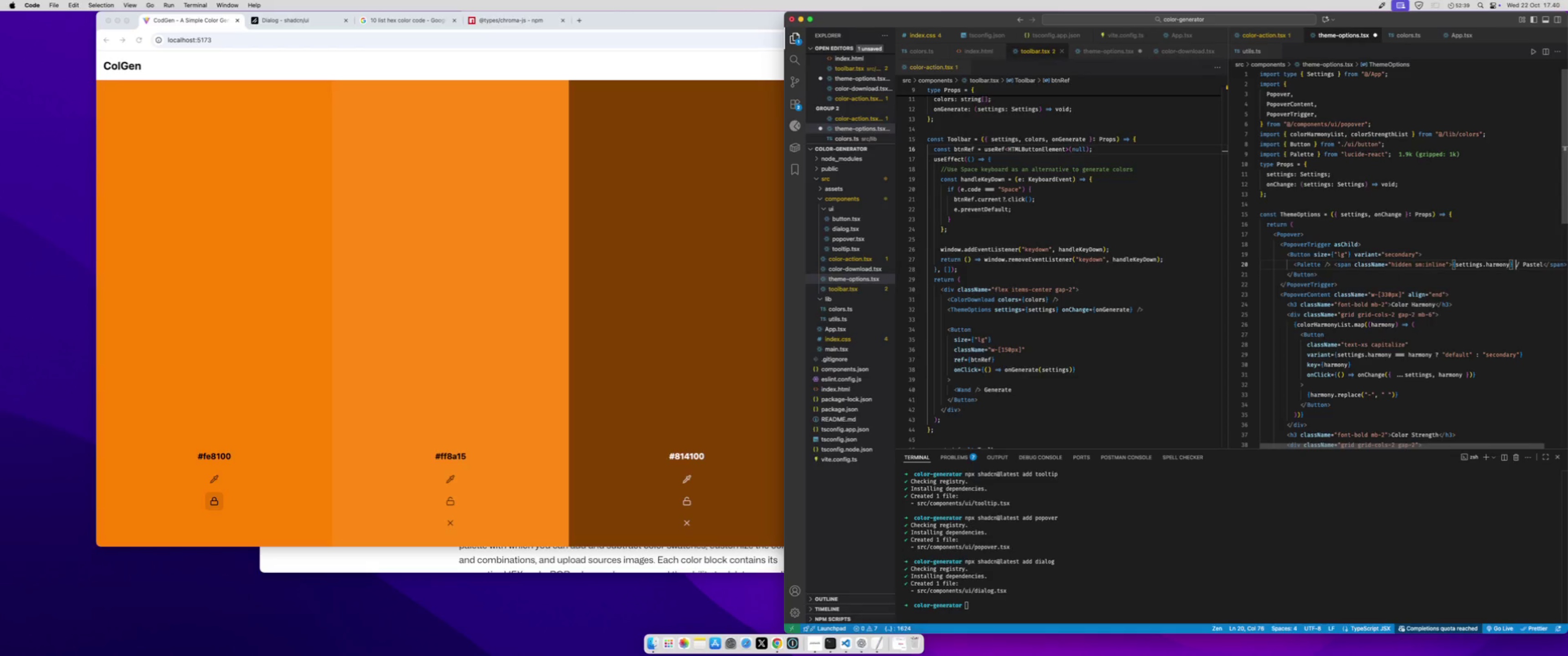 
key(ArrowRight)
 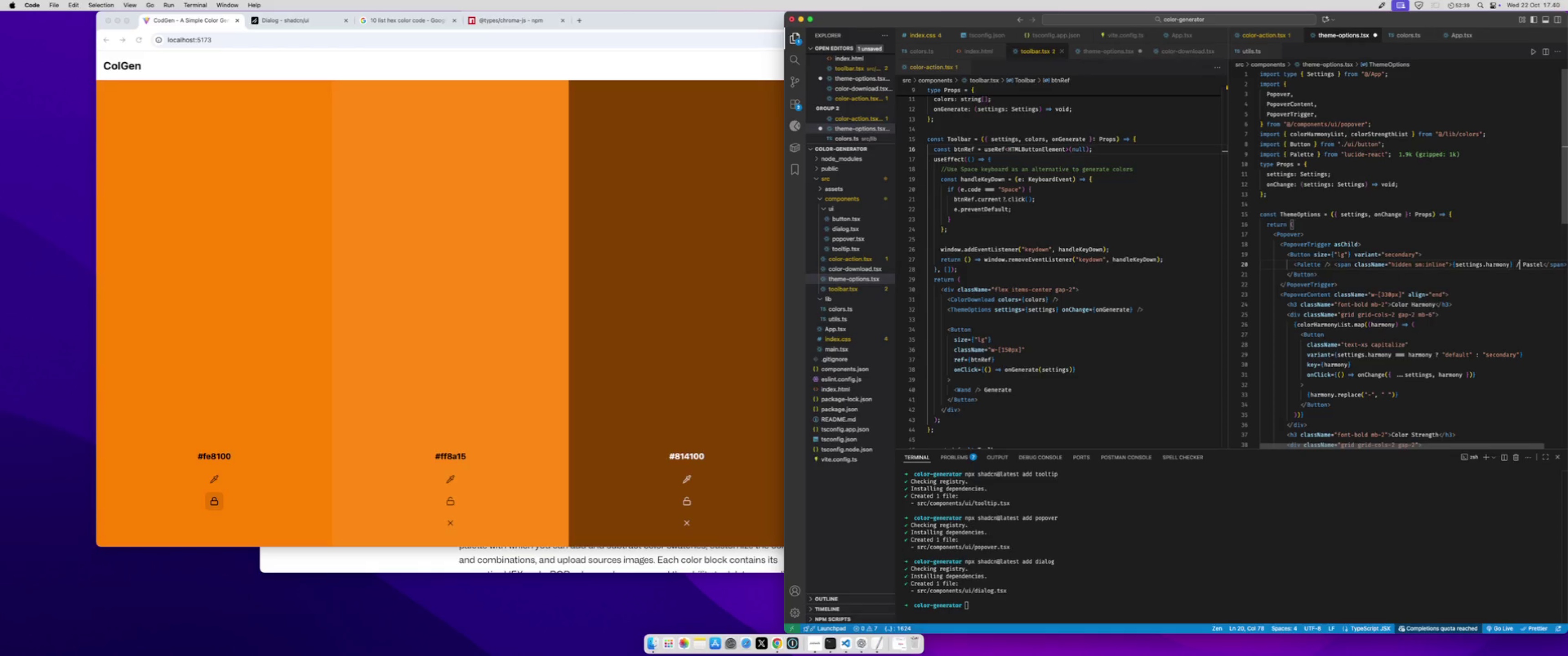 
key(ArrowRight)
 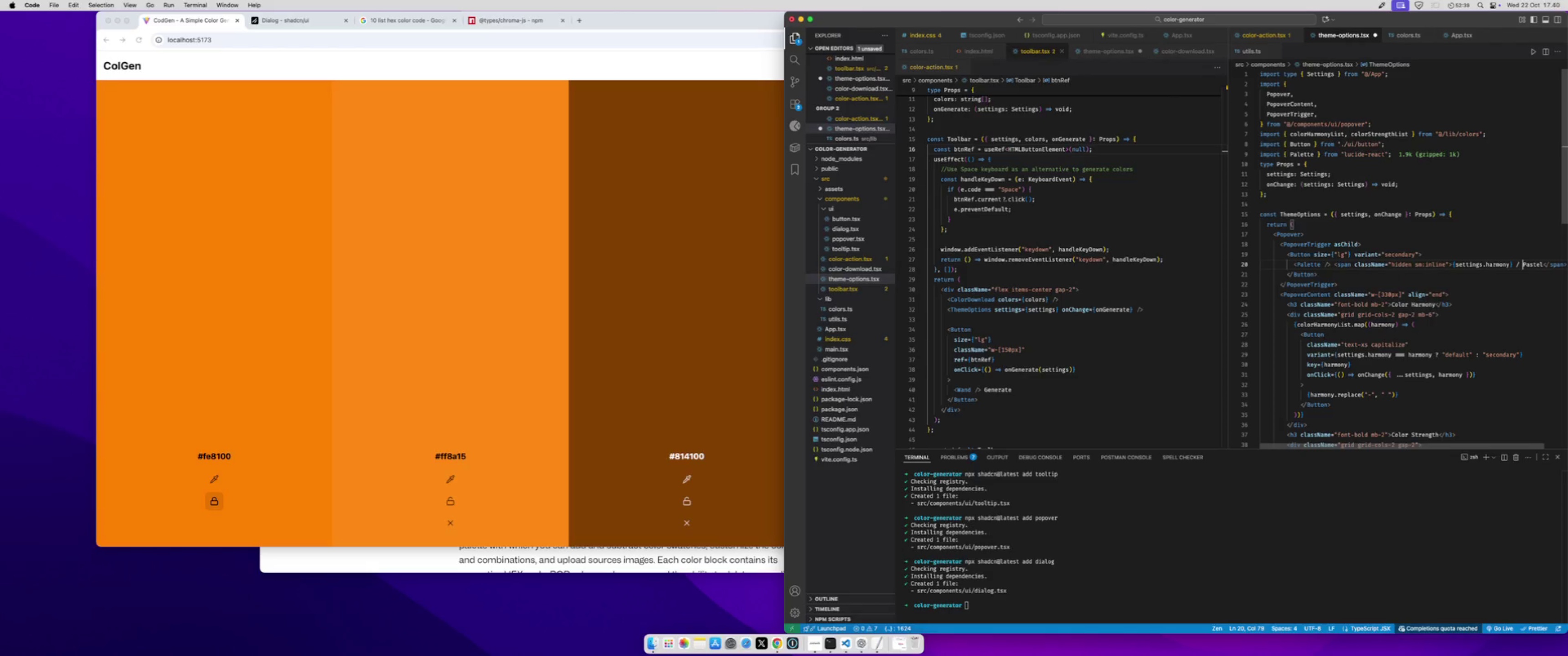 
key(ArrowRight)
 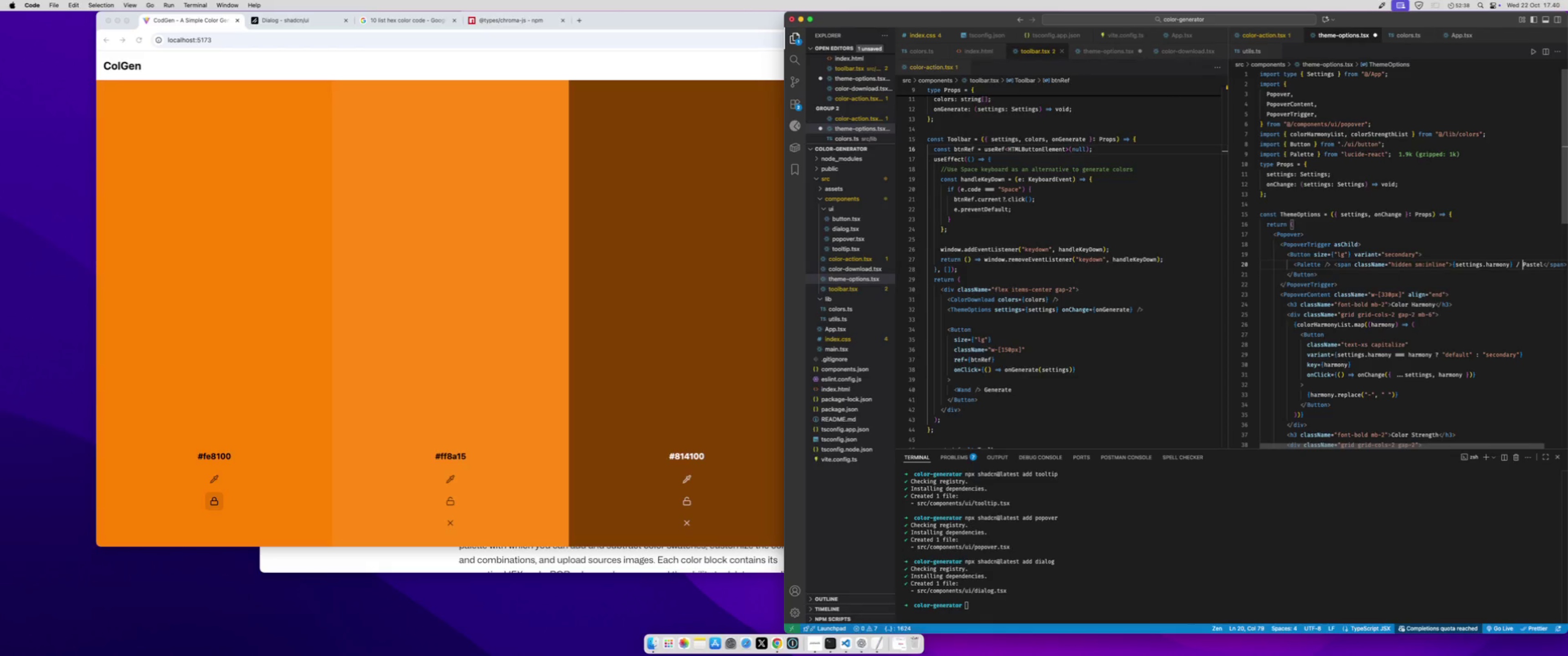 
key(Shift+ArrowRight)
 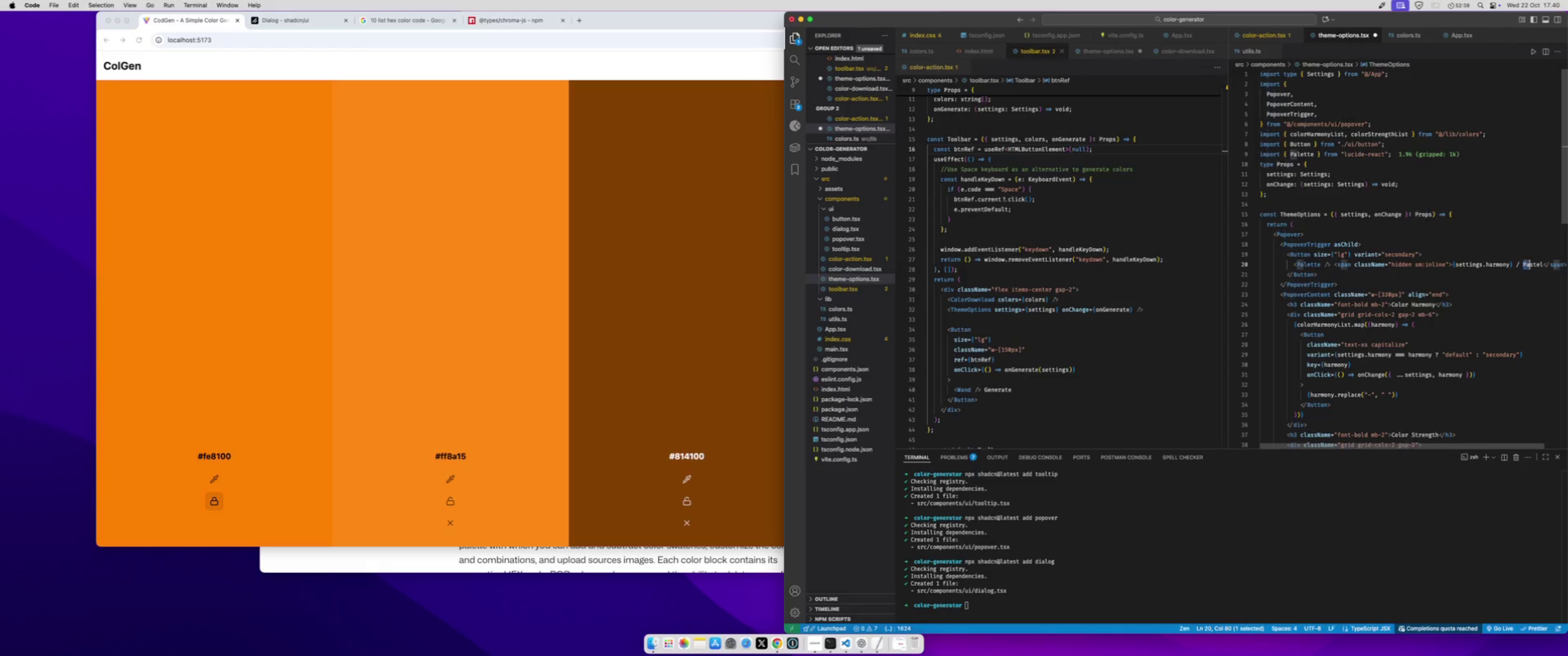 
key(Shift+ArrowRight)
 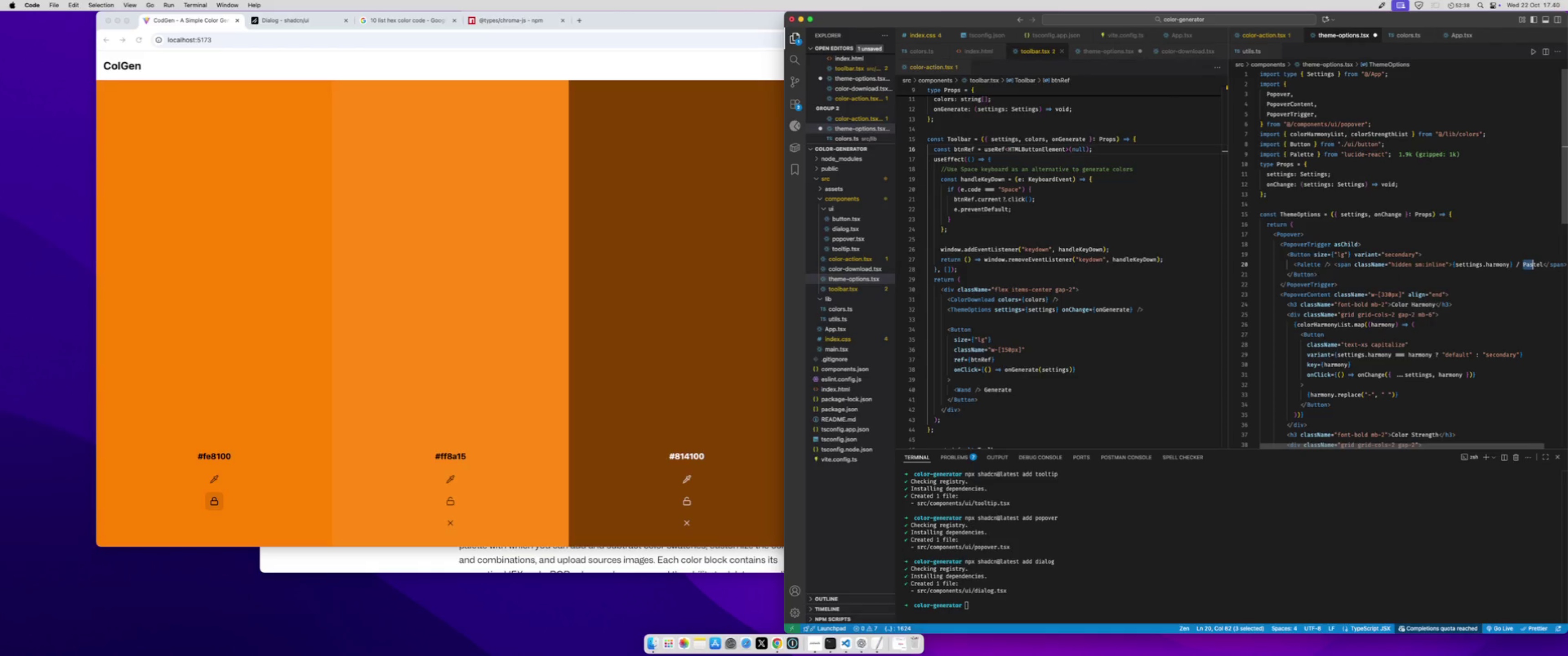 
key(Shift+ArrowRight)
 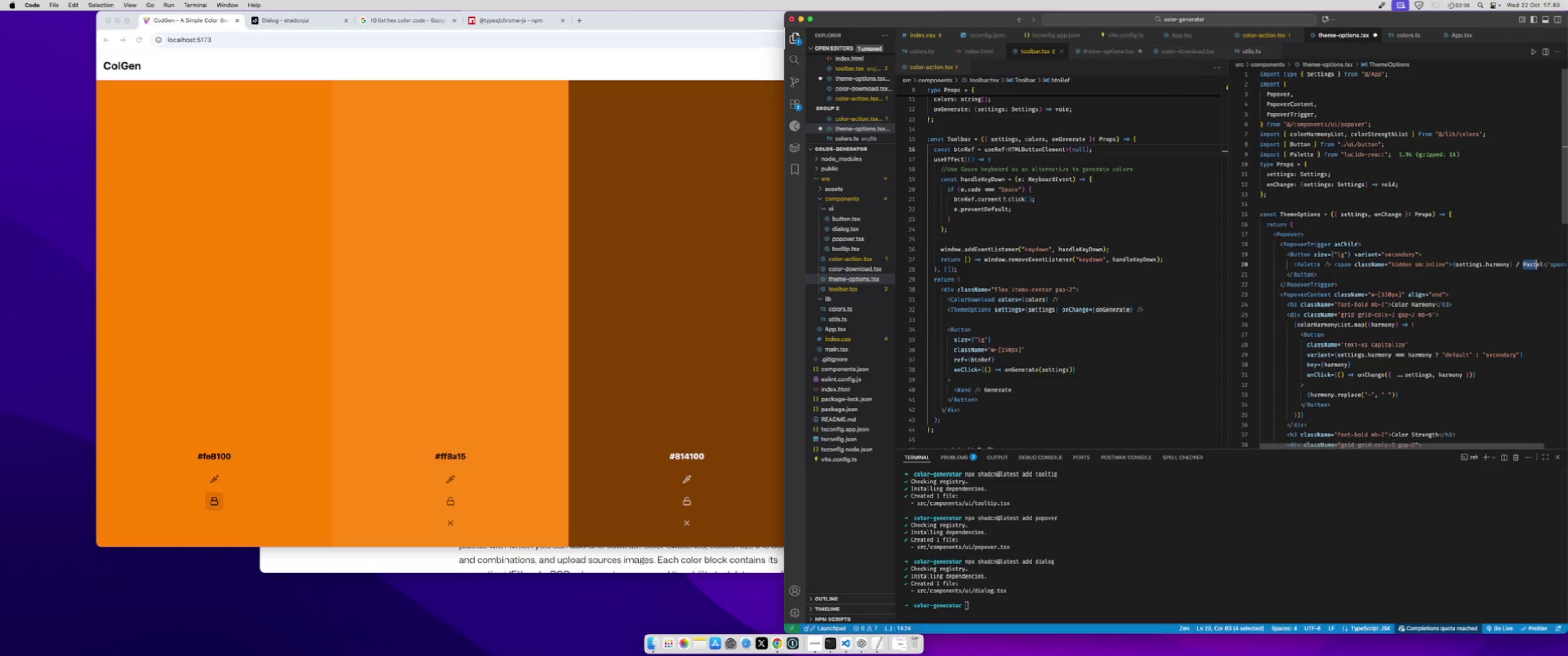 
key(Shift+ArrowRight)
 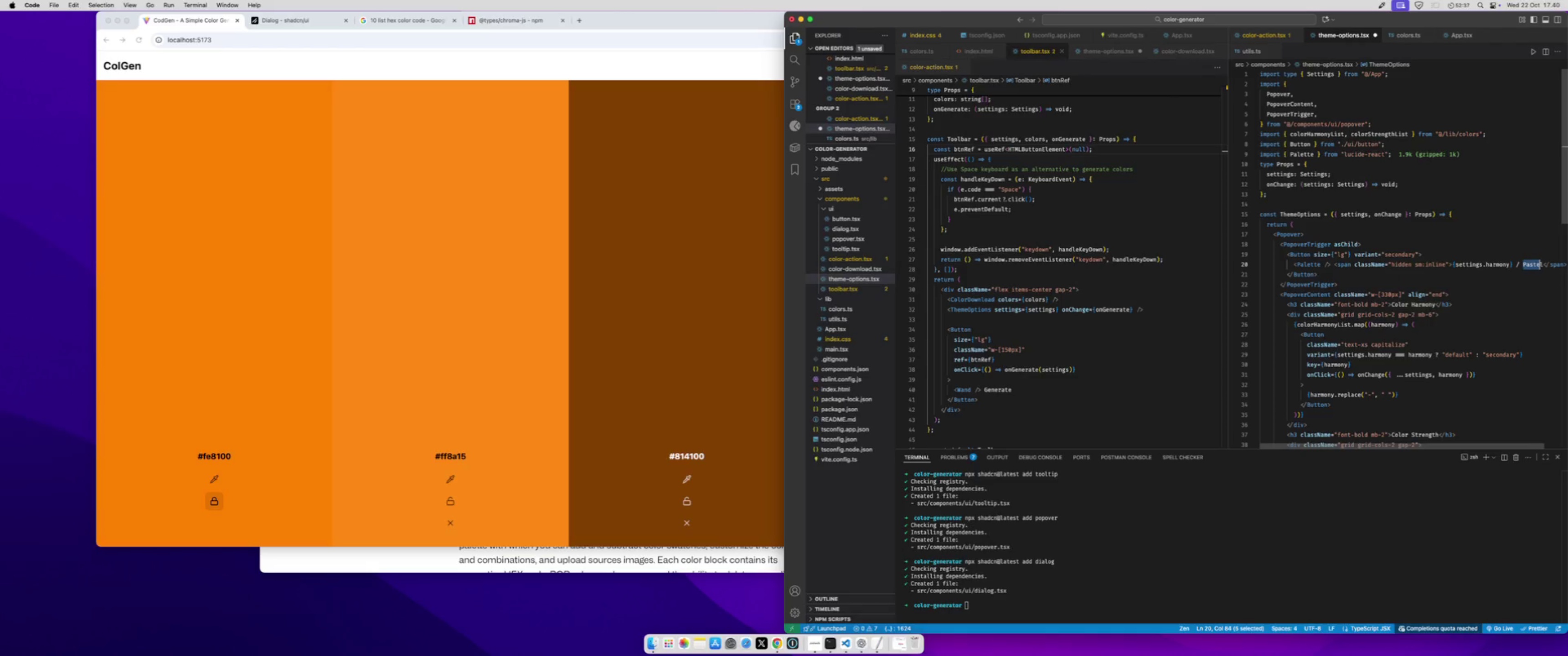 
key(Shift+ArrowRight)
 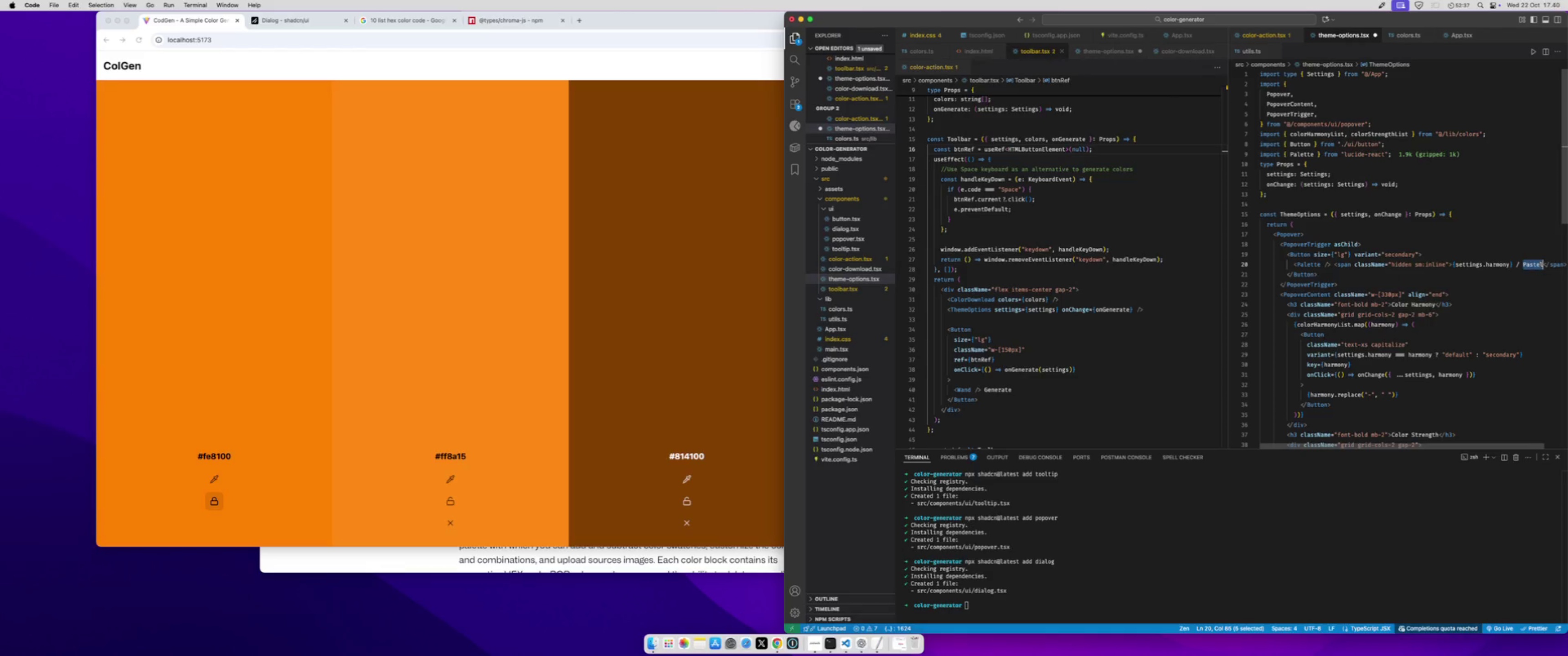 
key(Shift+ArrowRight)
 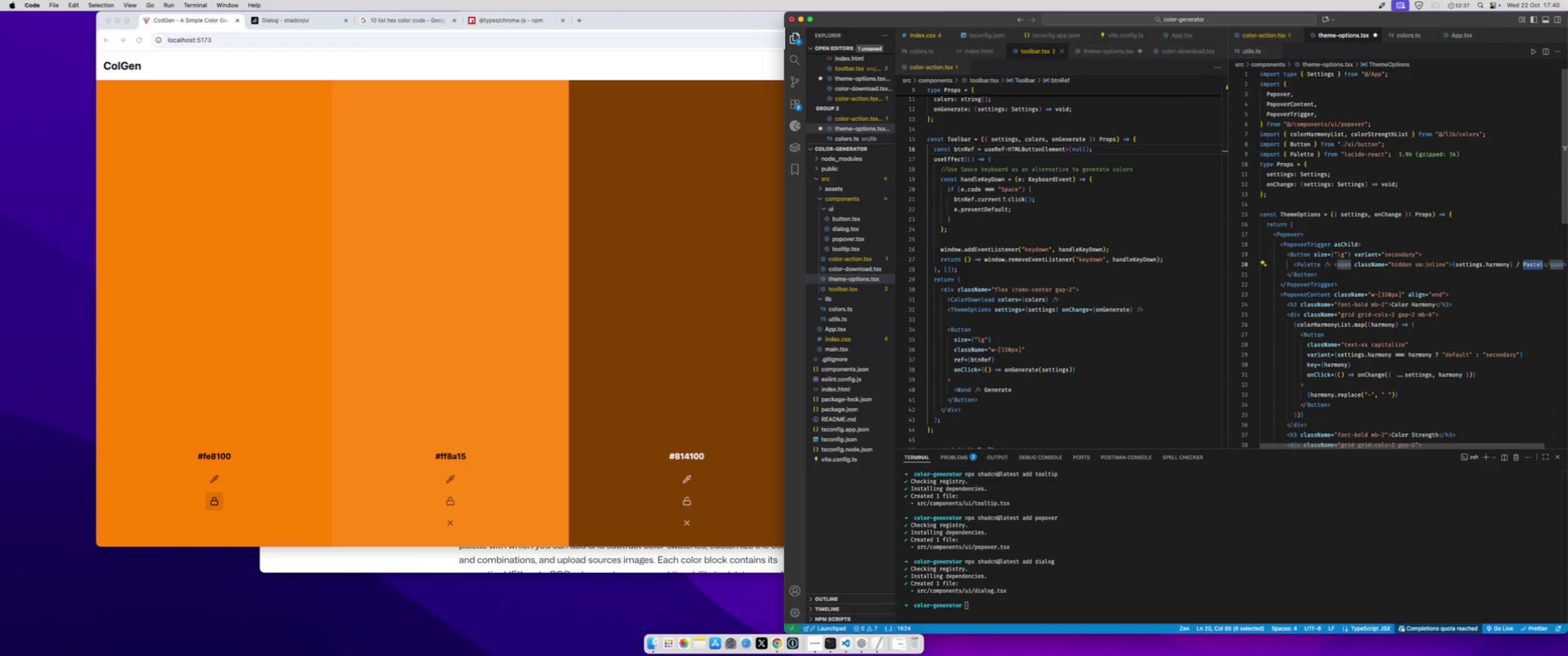 
type({set)
 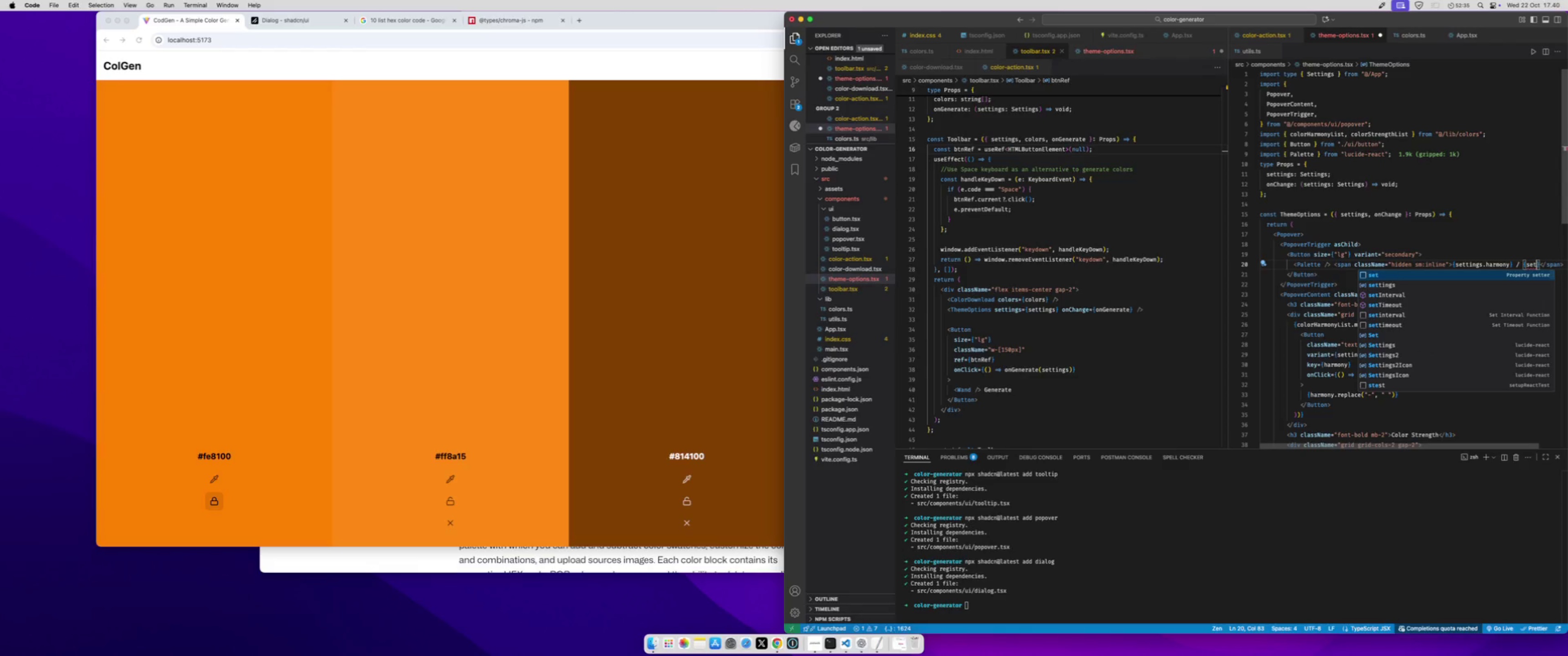 
key(ArrowDown)
 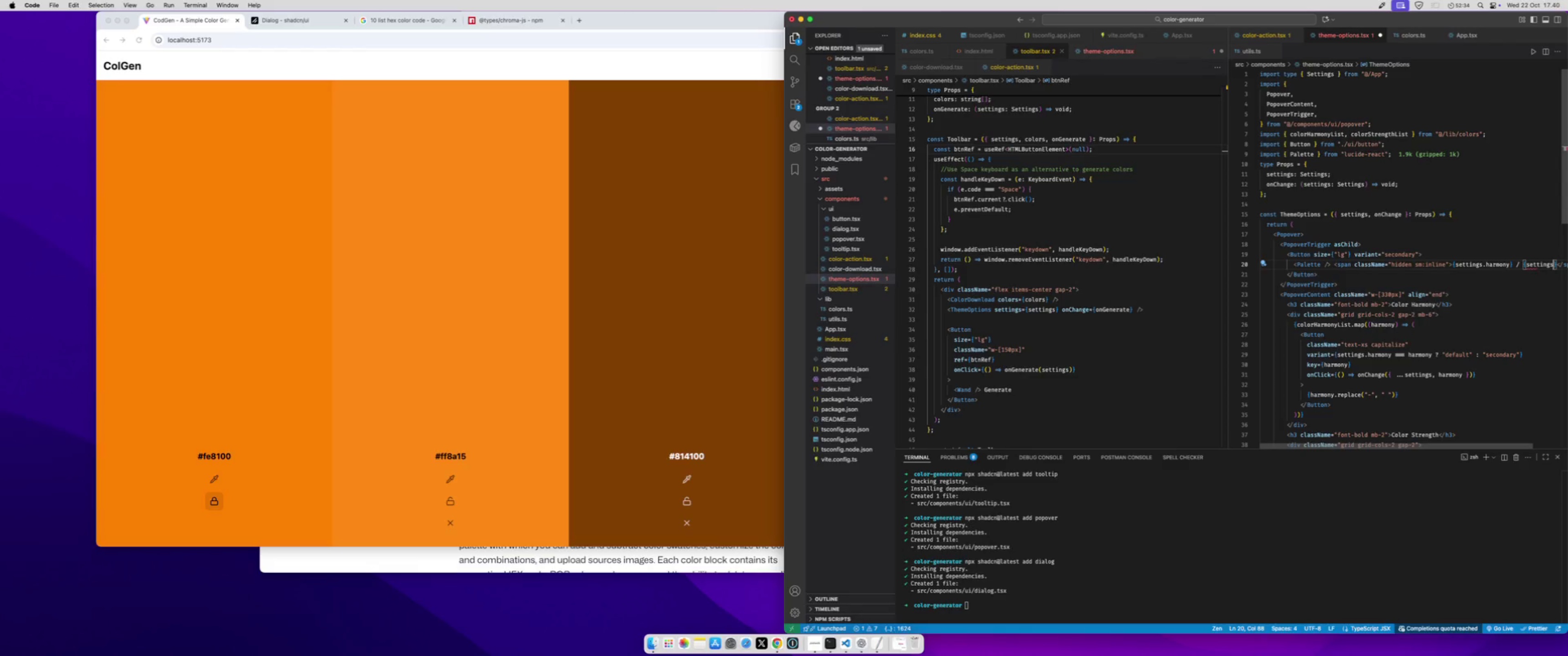 
key(Enter)
 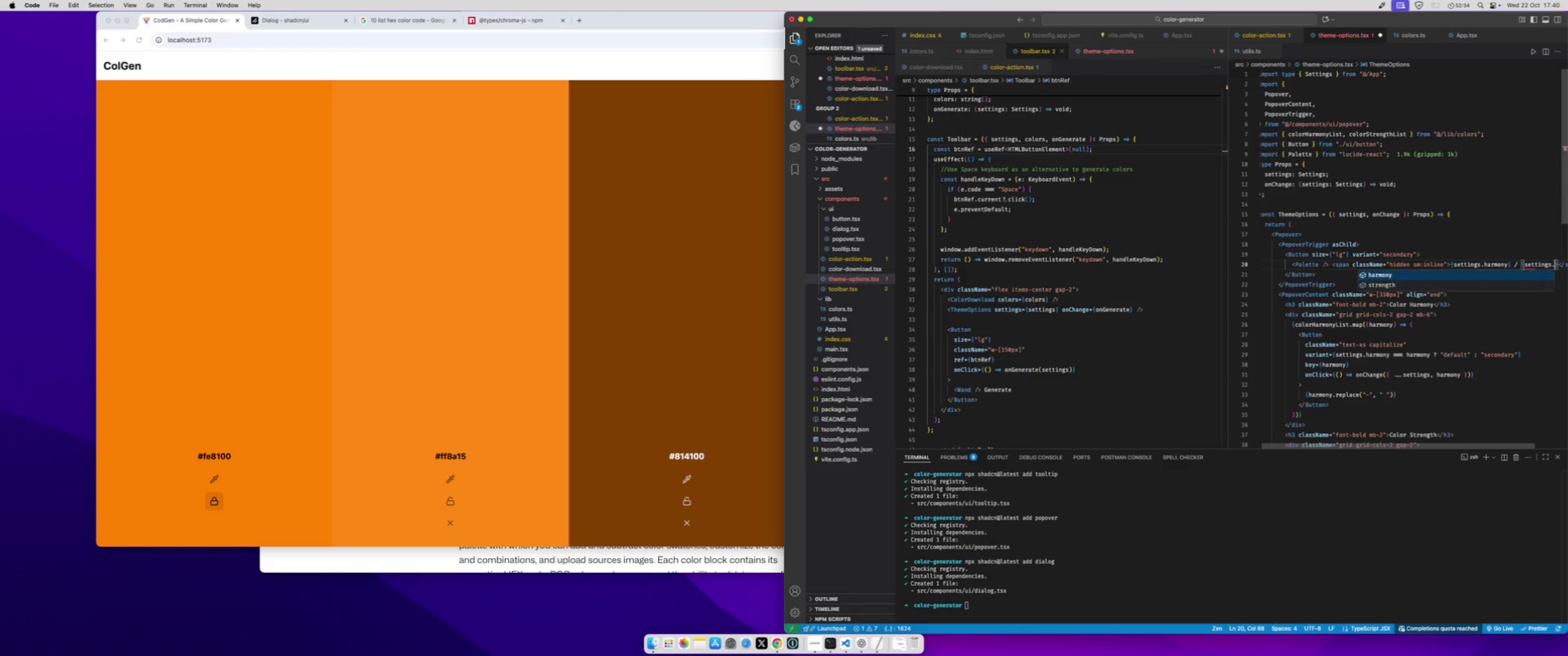 
key(Period)
 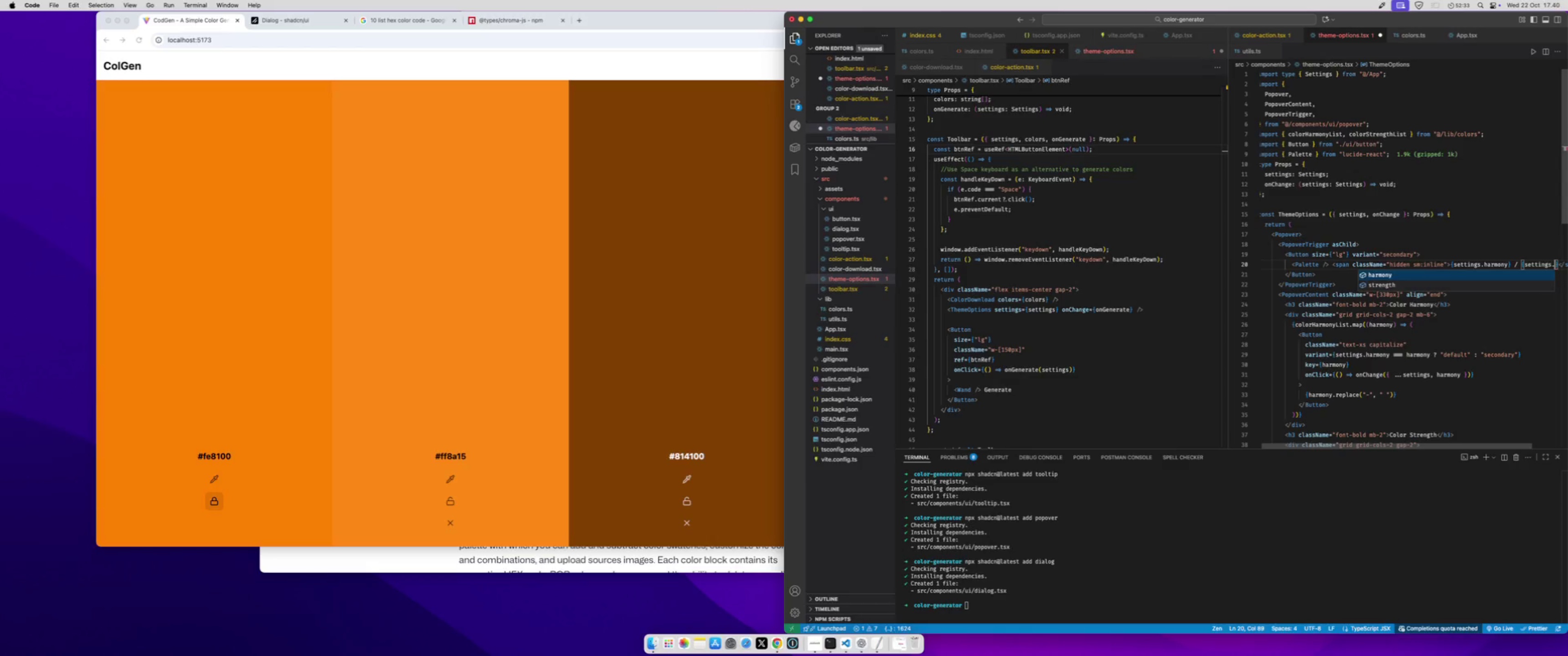 
key(S)
 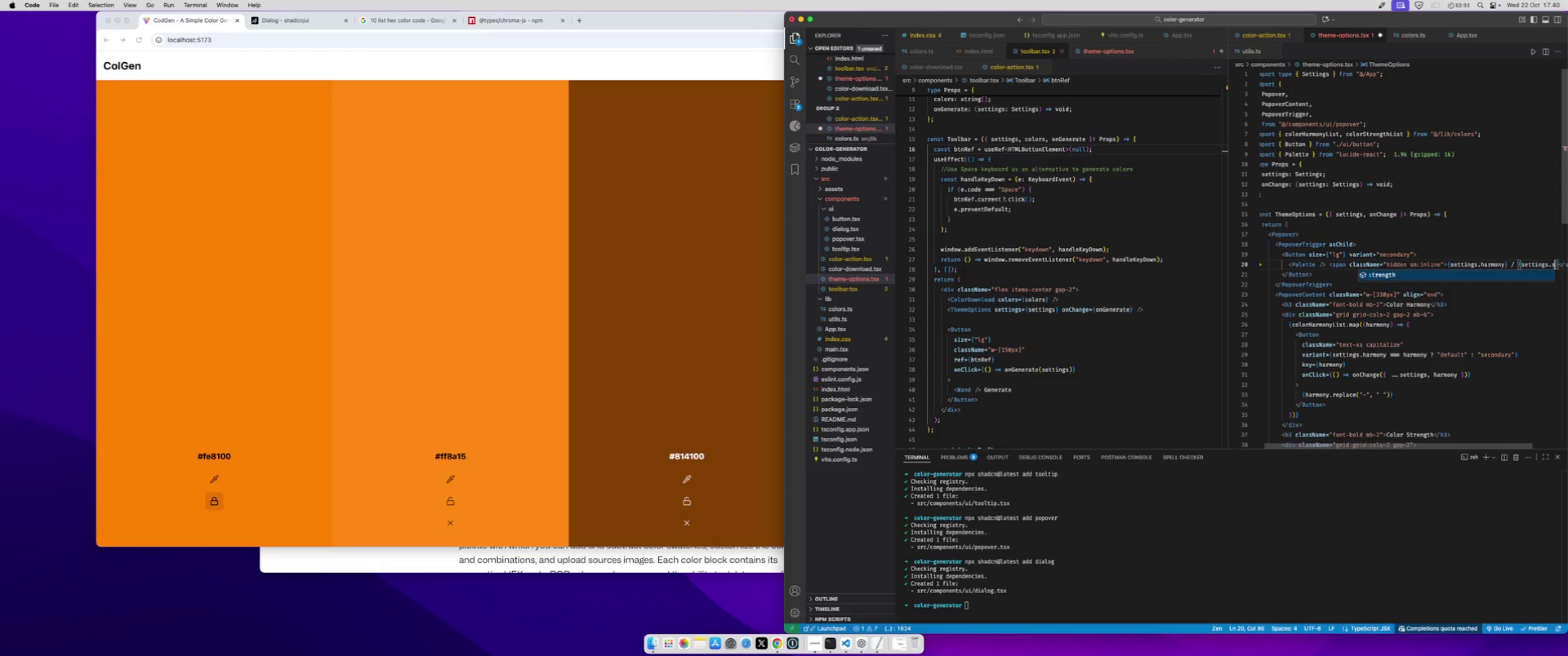 
key(Enter)
 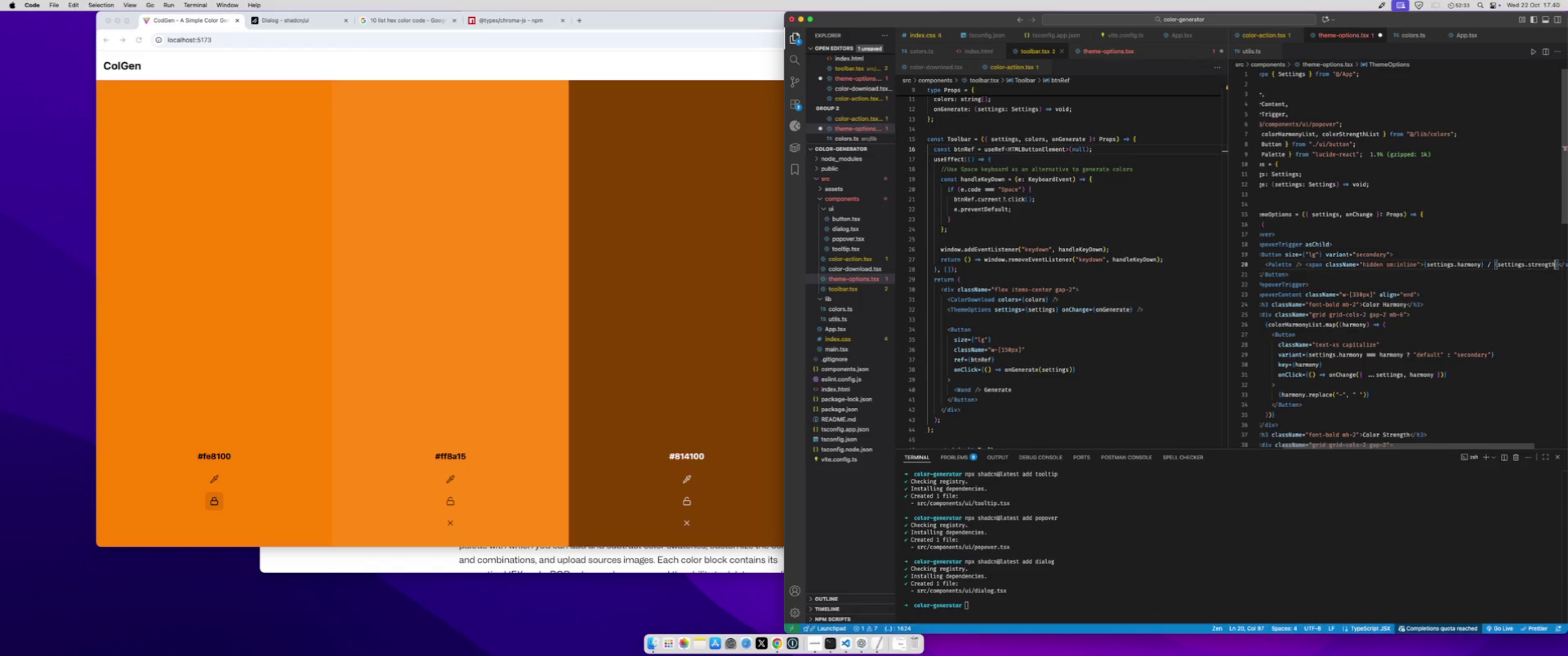 
key(Meta+S)
 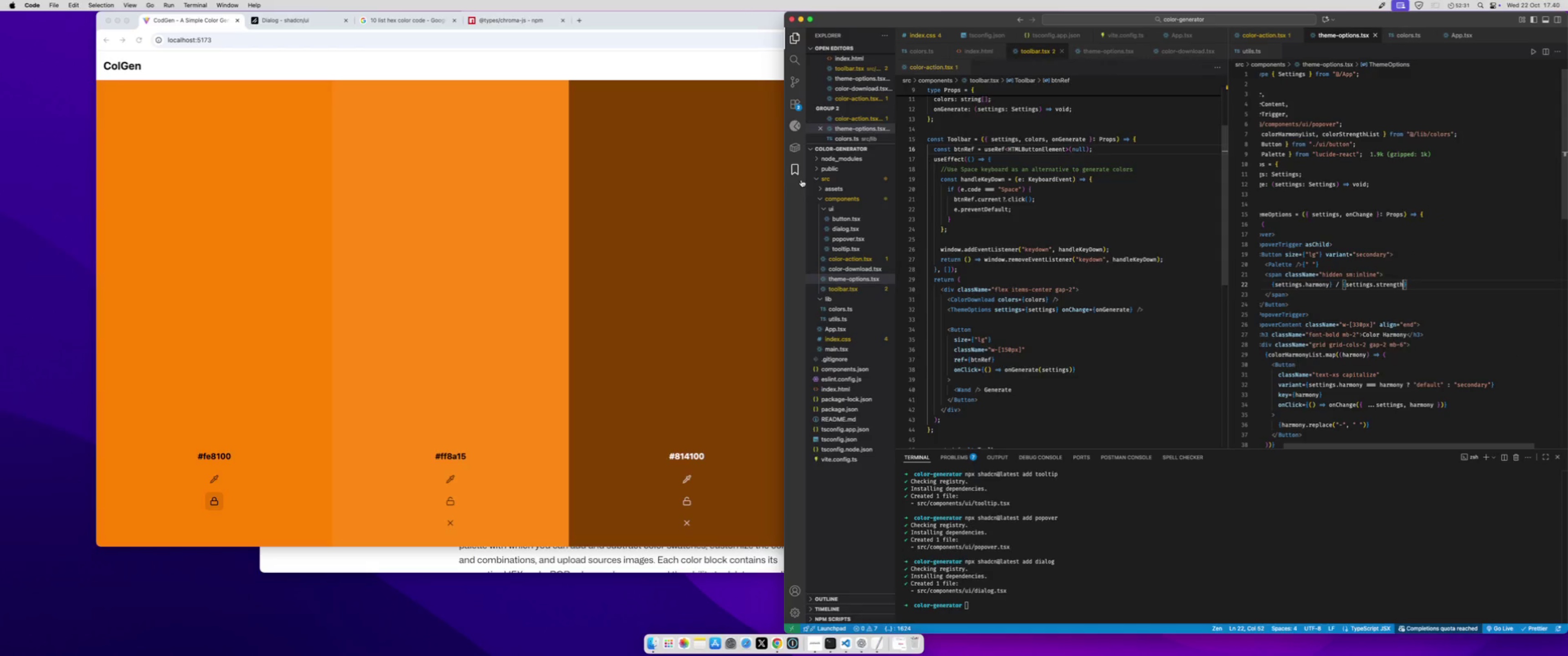 
left_click([712, 162])
 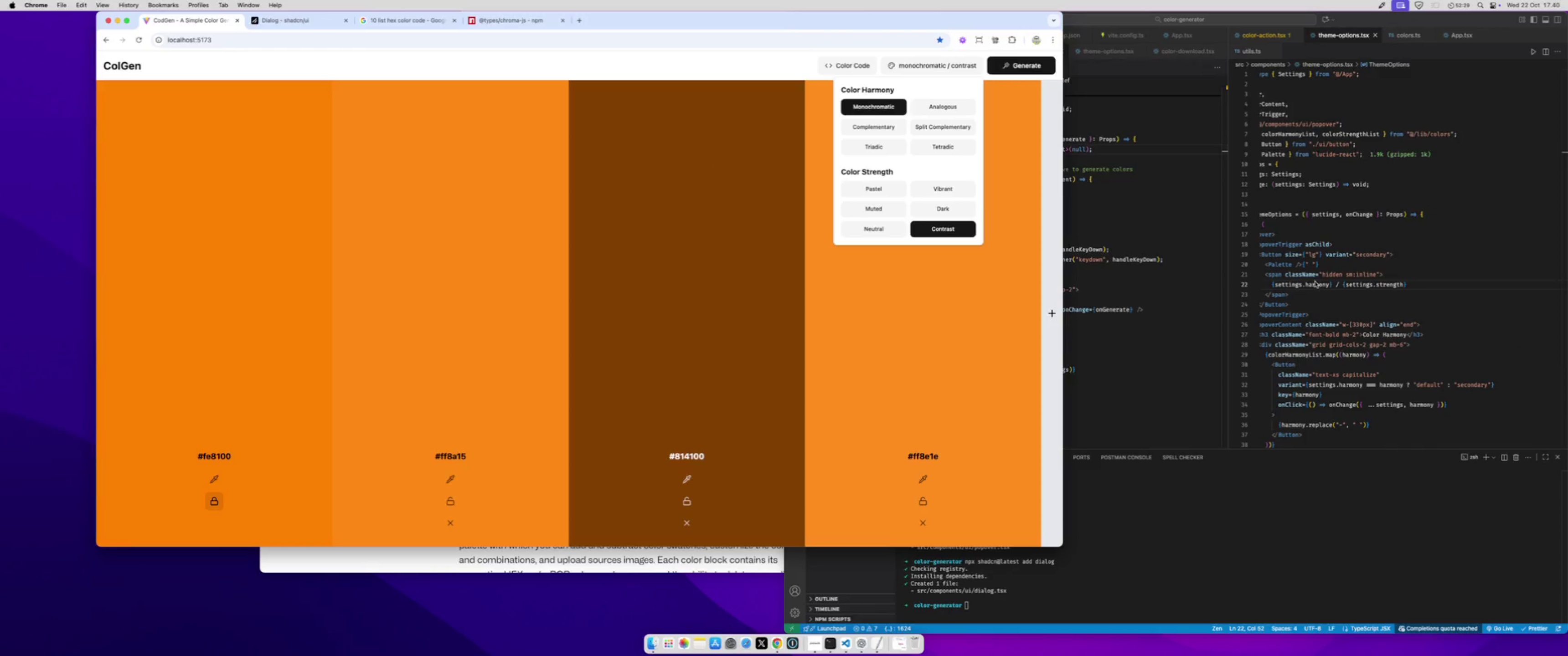 
left_click([1378, 273])
 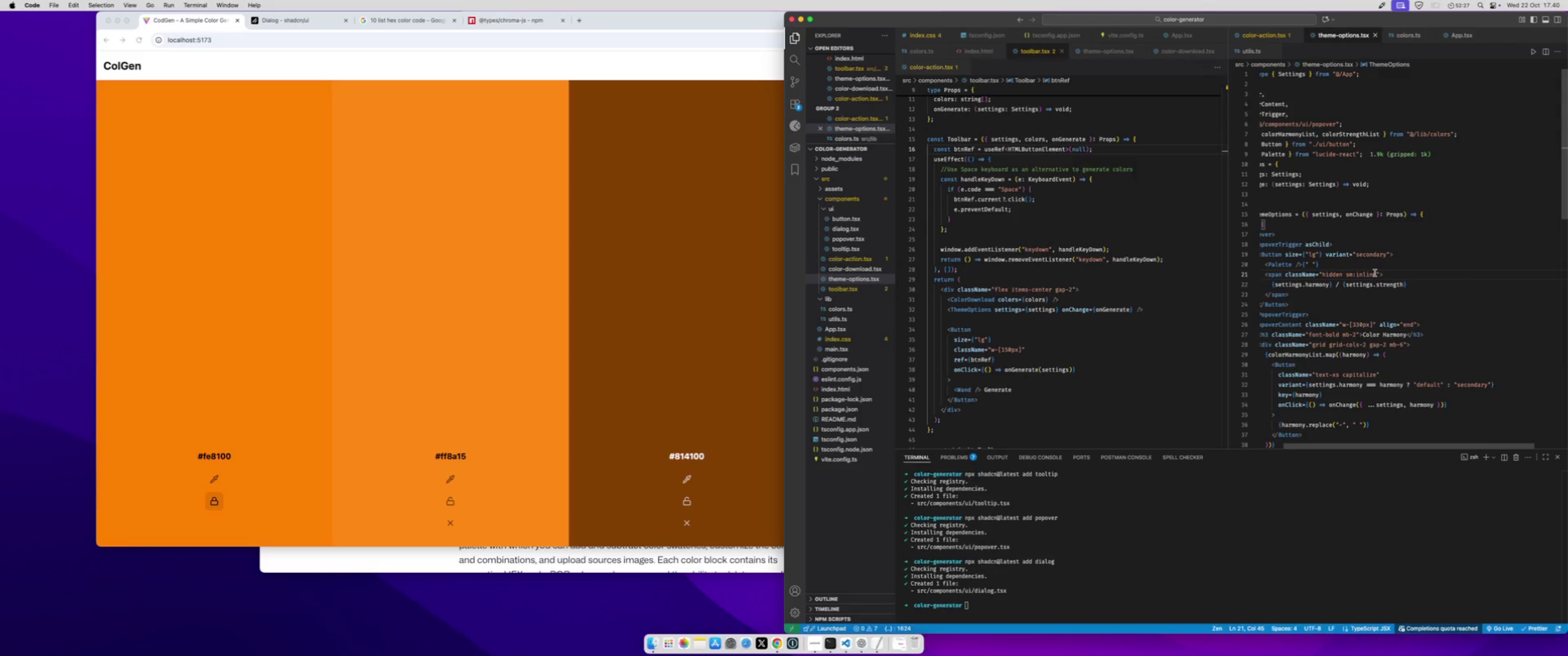 
left_click([1374, 272])
 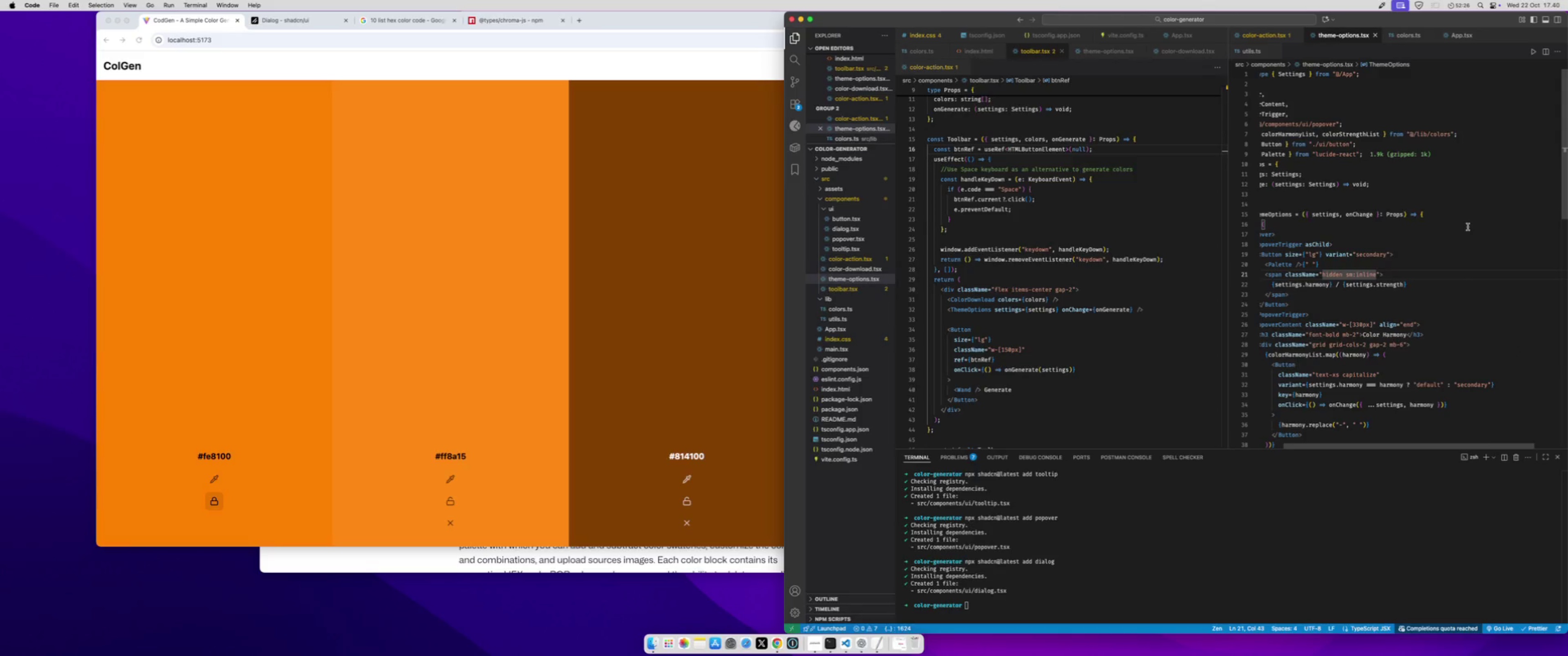 
key(ArrowRight)
 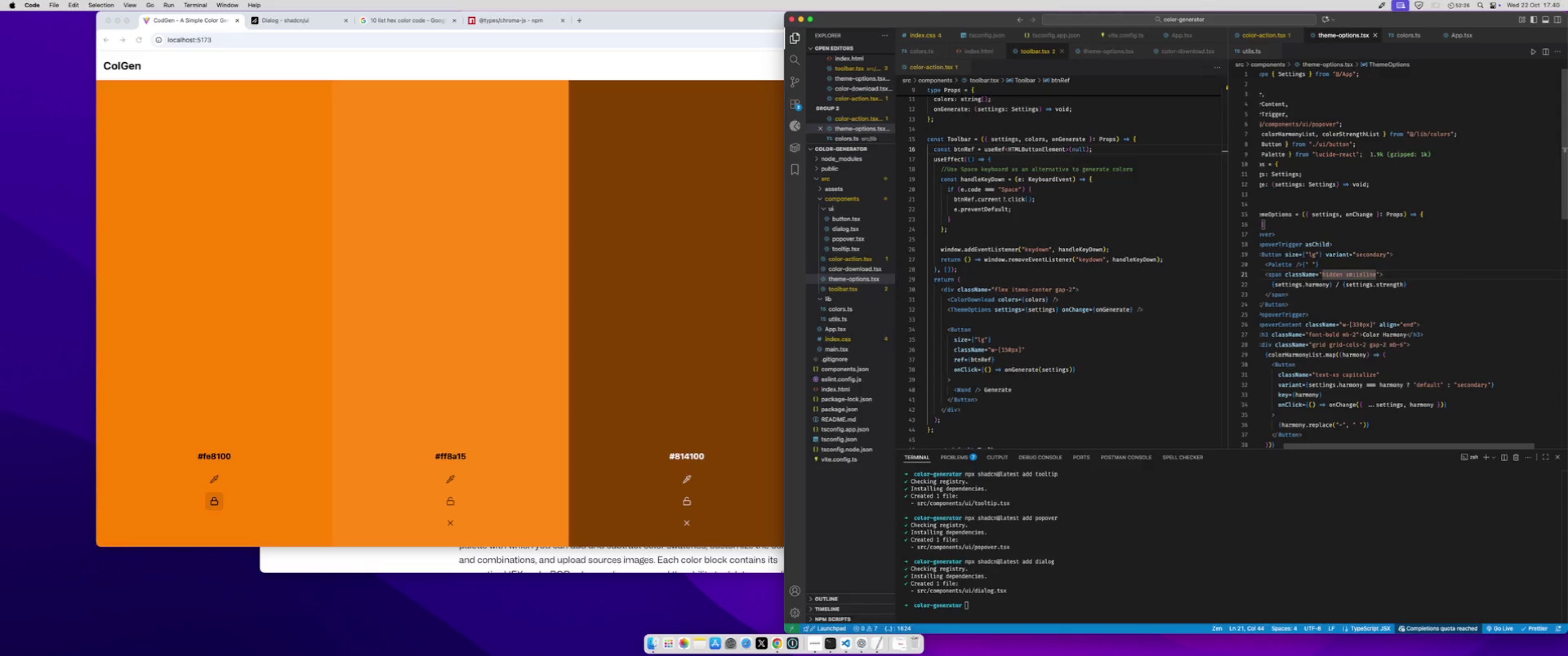 
type(u)
key(Backspace)
type( ca)
 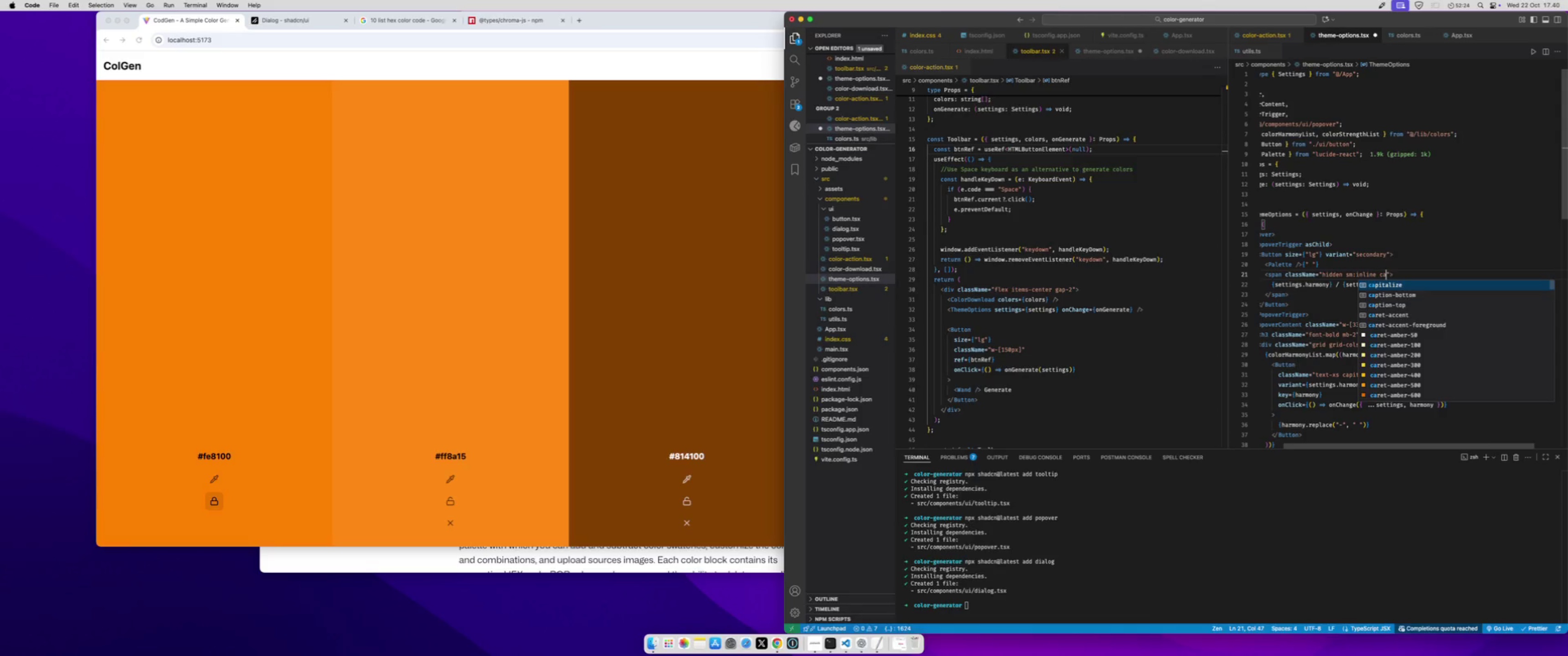 
key(Enter)
 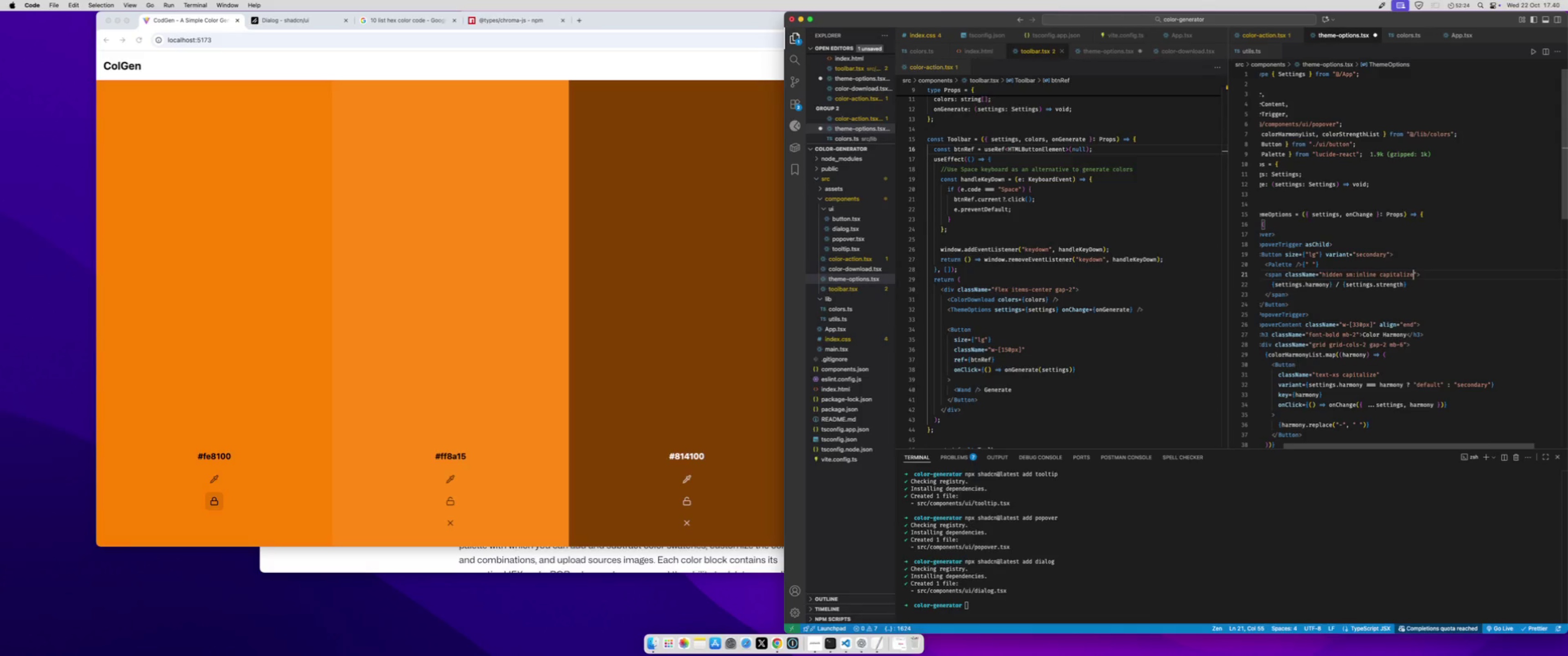 
key(Meta+S)
 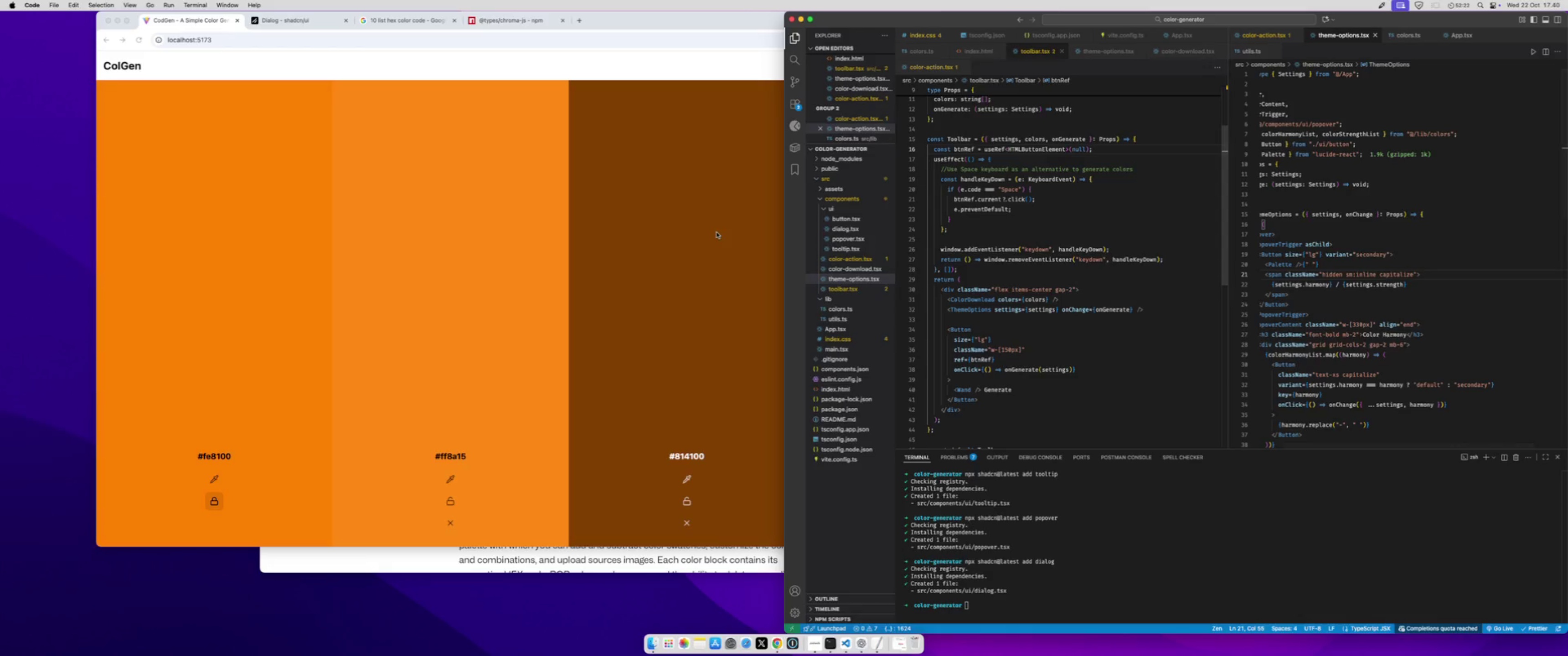 
left_click([681, 205])
 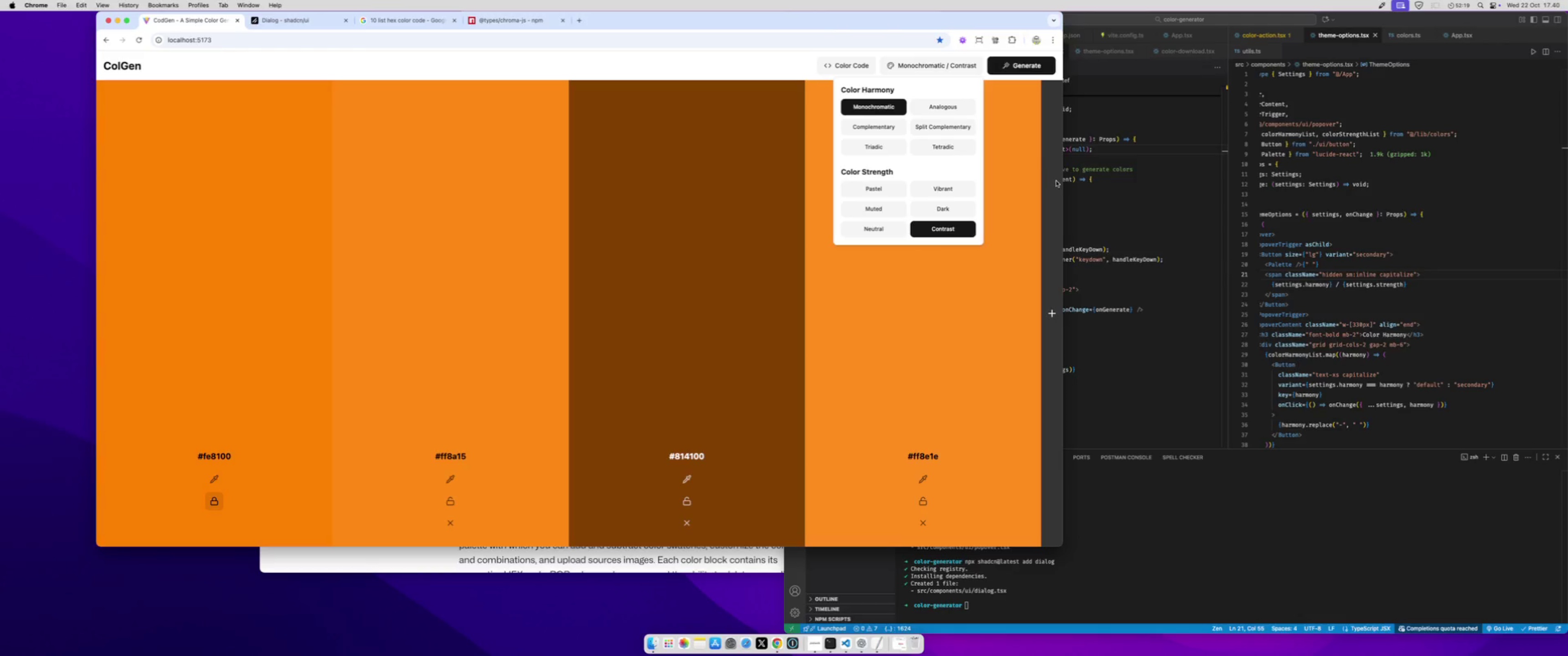 
left_click_drag(start_coordinate=[1062, 183], to_coordinate=[944, 185])
 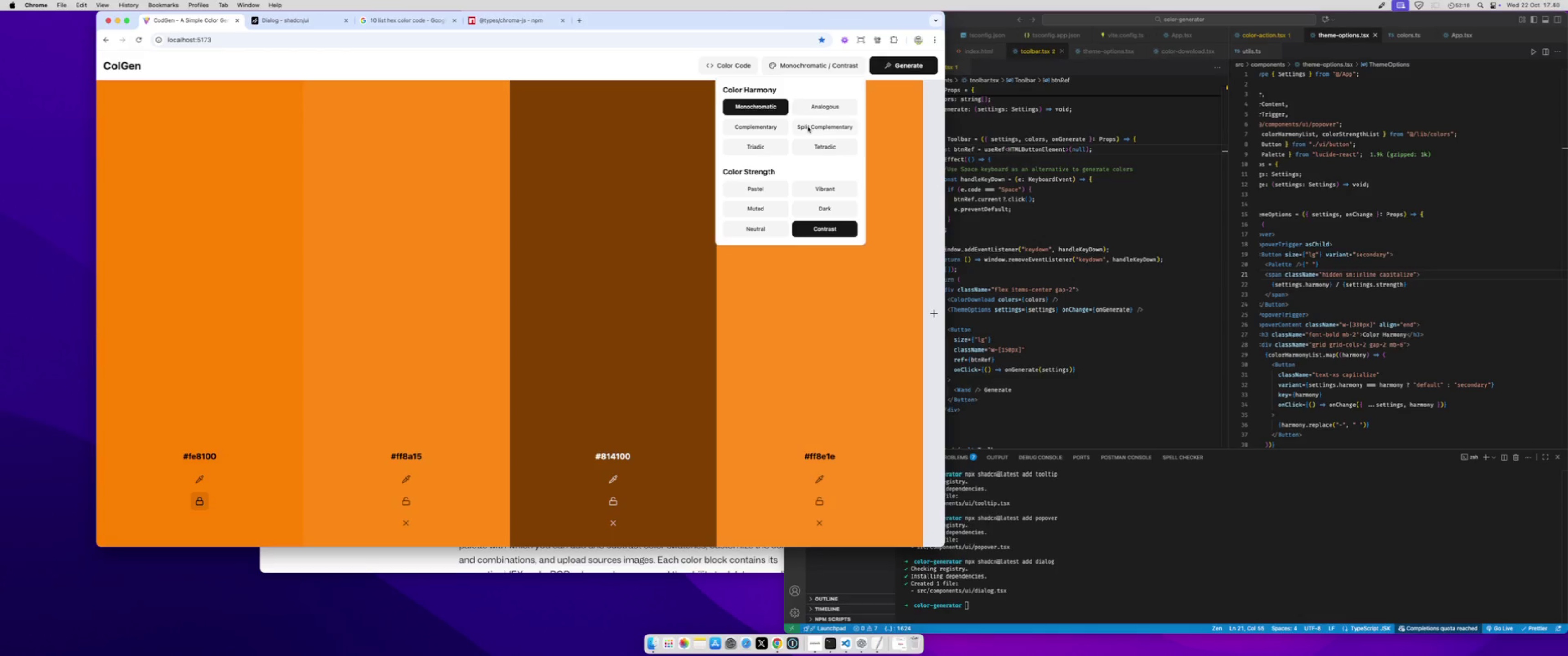 
left_click([808, 127])
 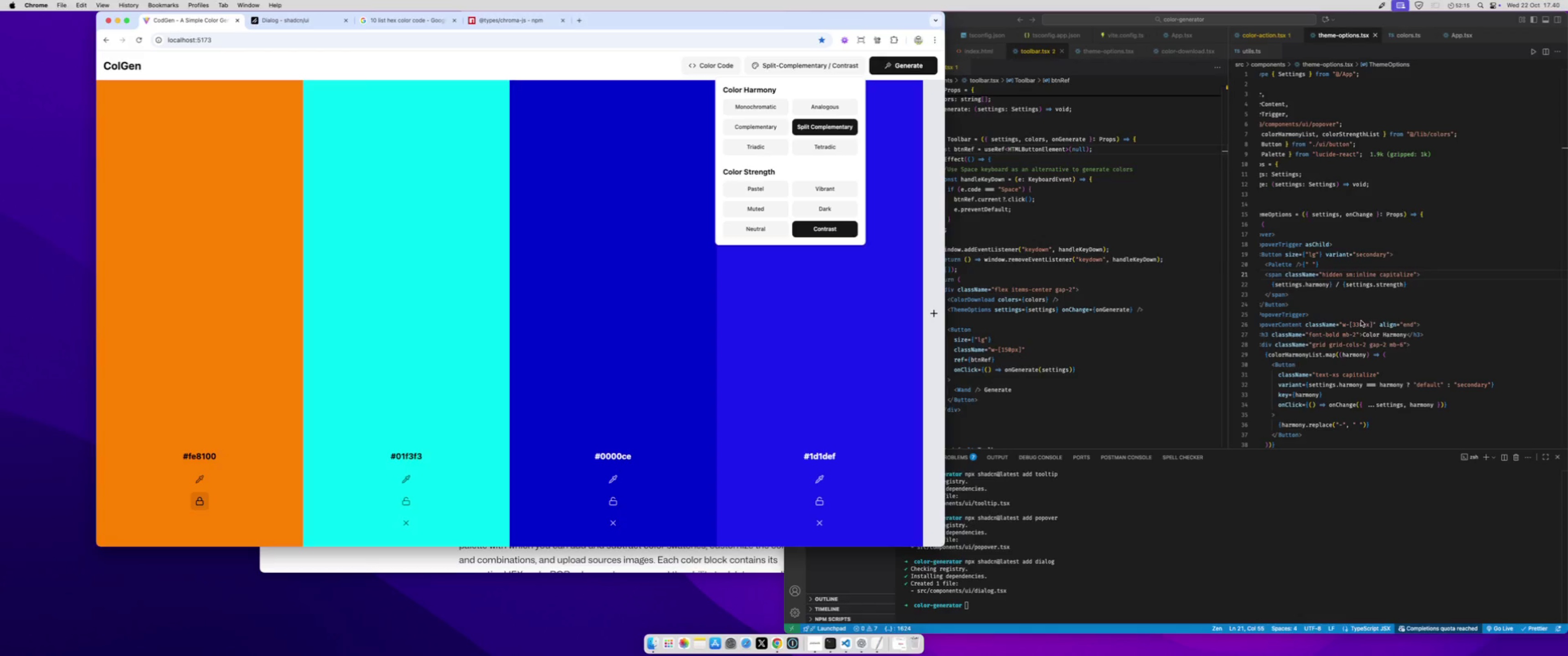 
left_click([1367, 310])
 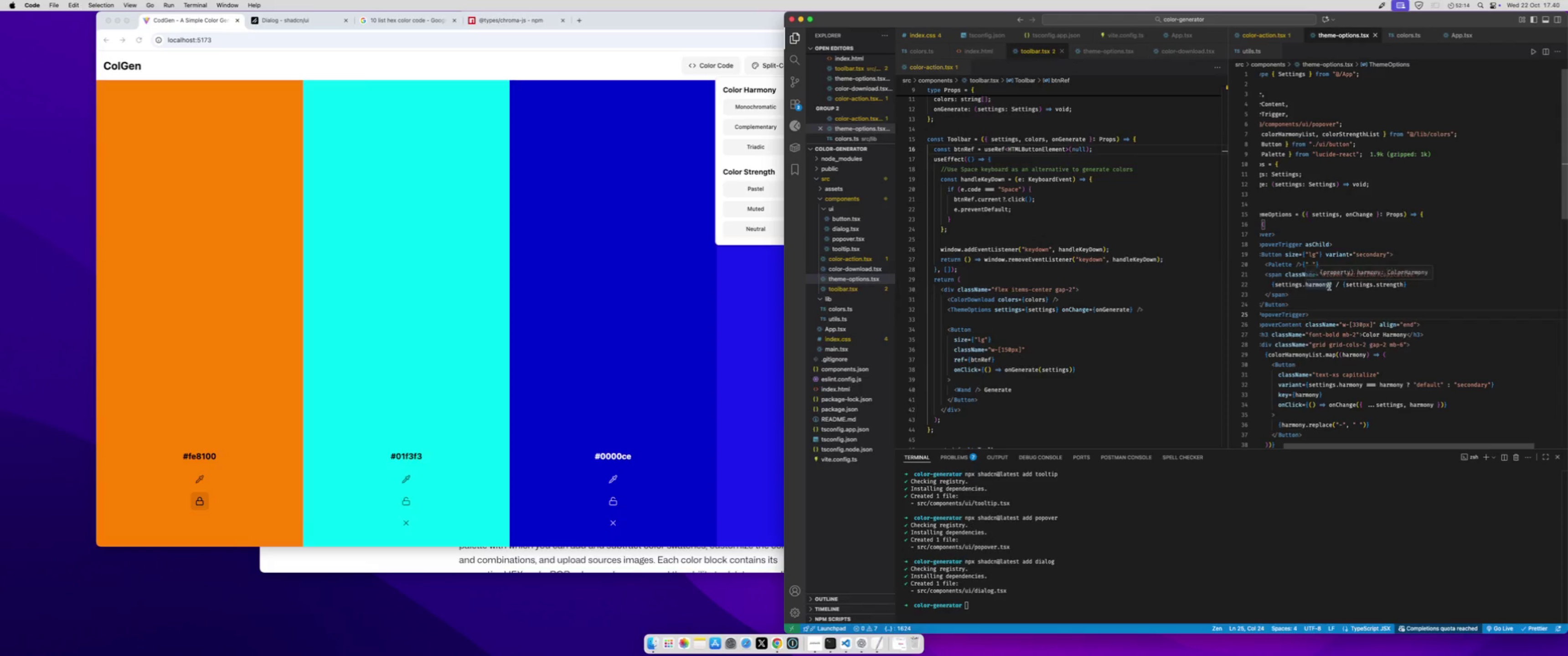 
left_click([1329, 287])
 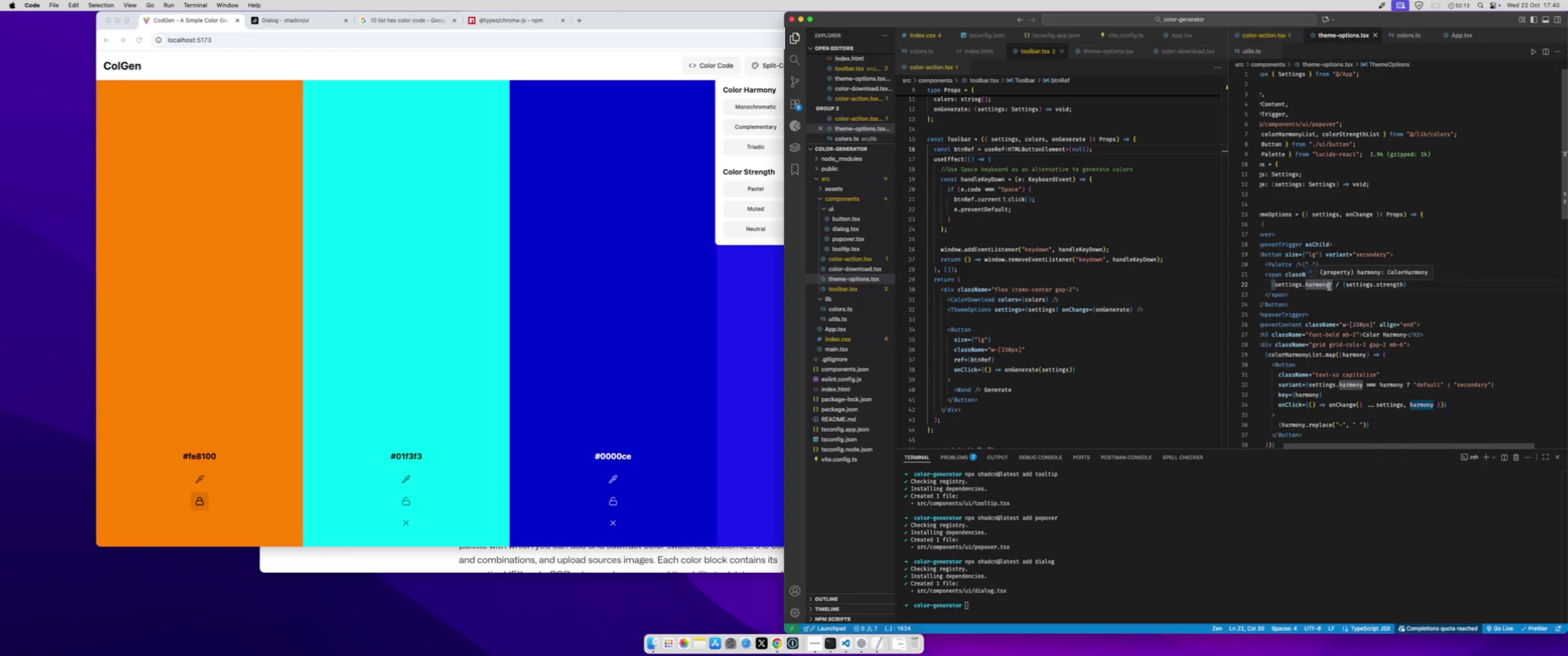 
type(.re)
 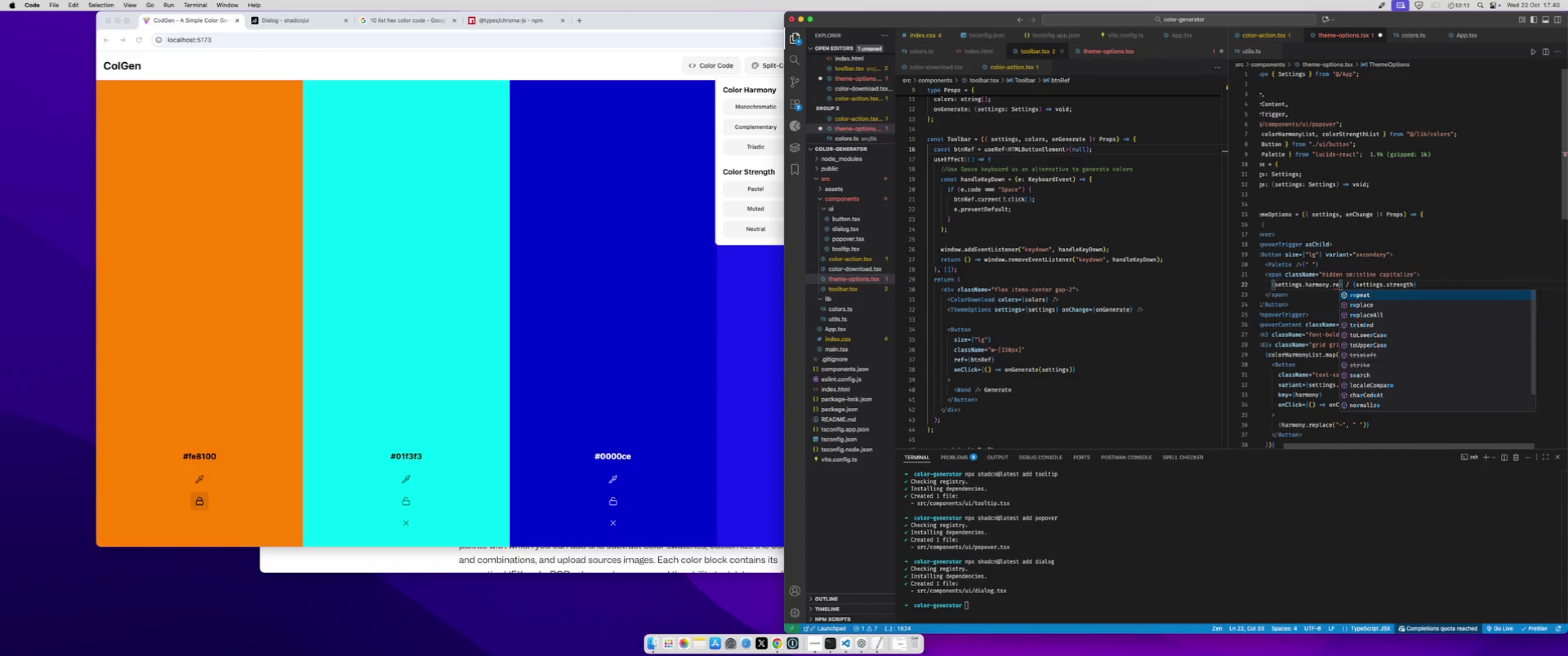 
key(ArrowDown)
 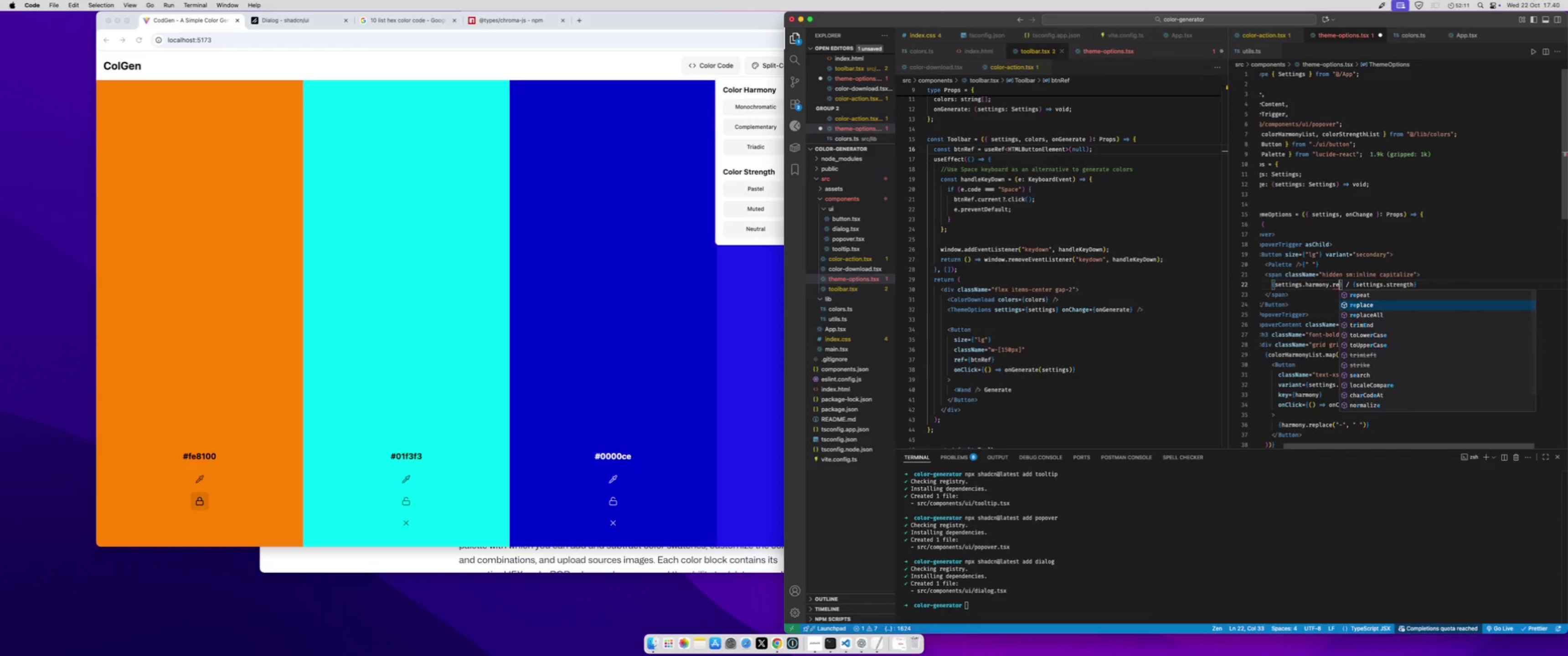 
key(Enter)
 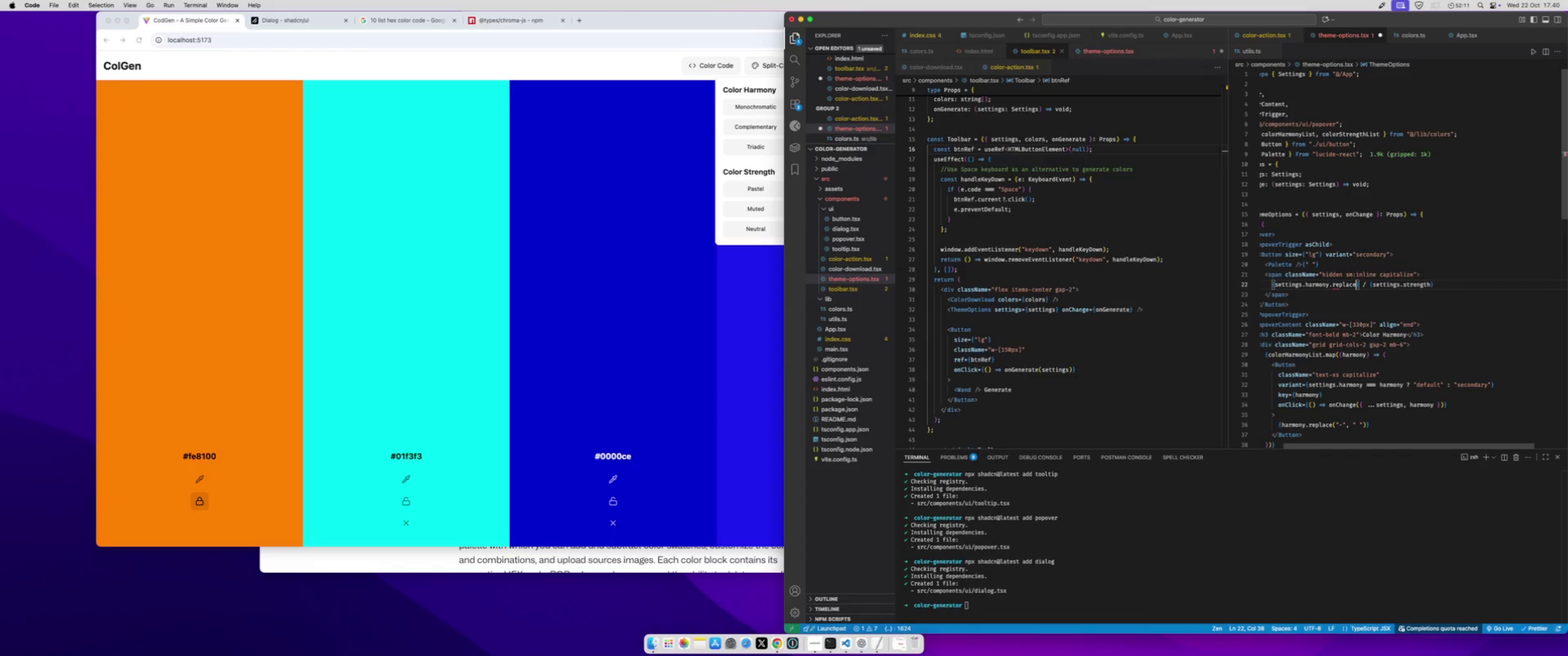 
key(Shift+9)
 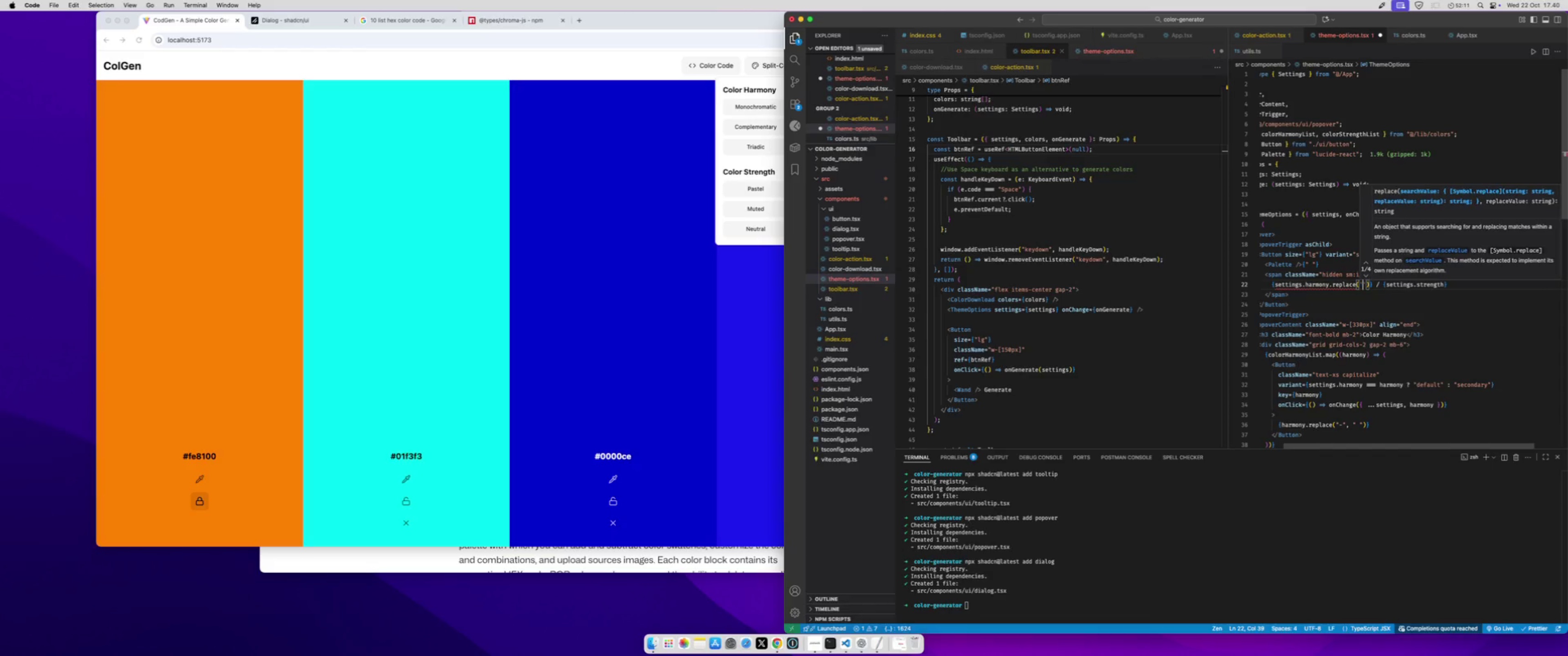 
key(Quote)
 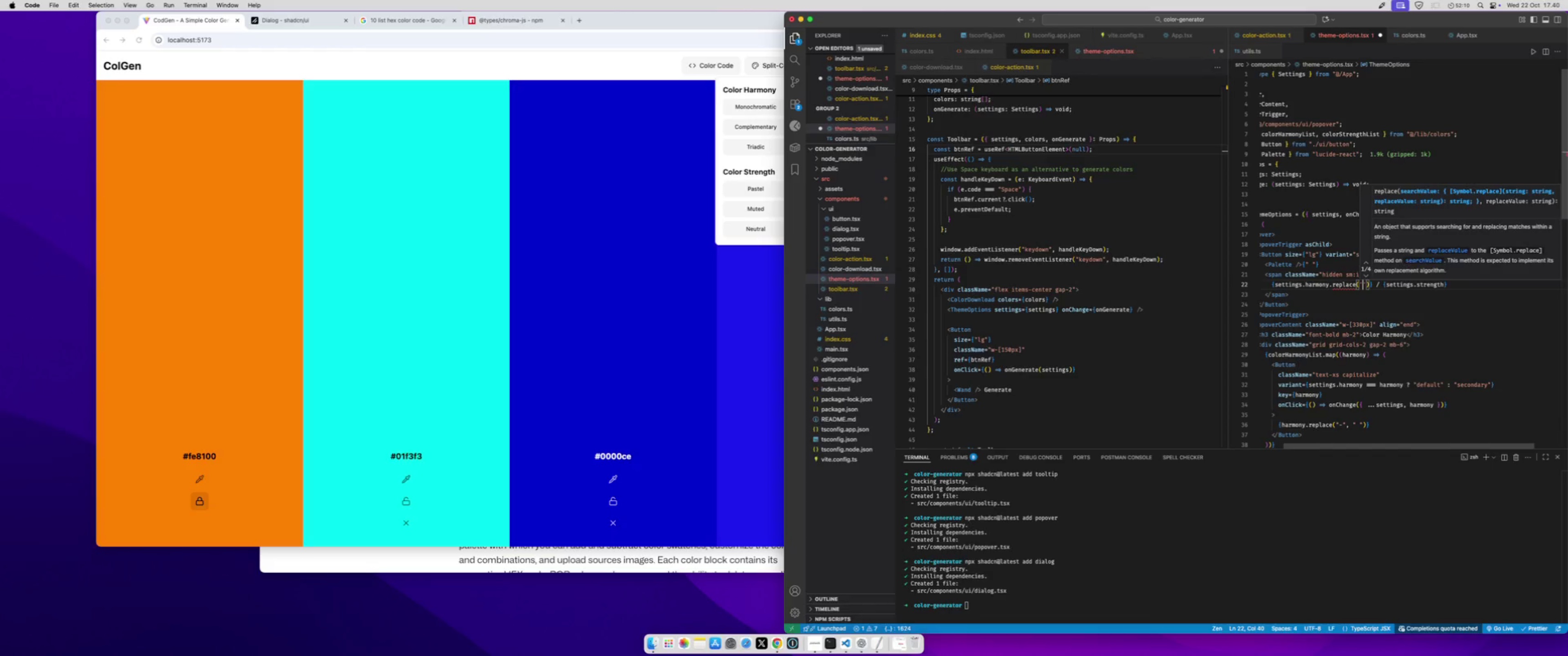 
key(Minus)
 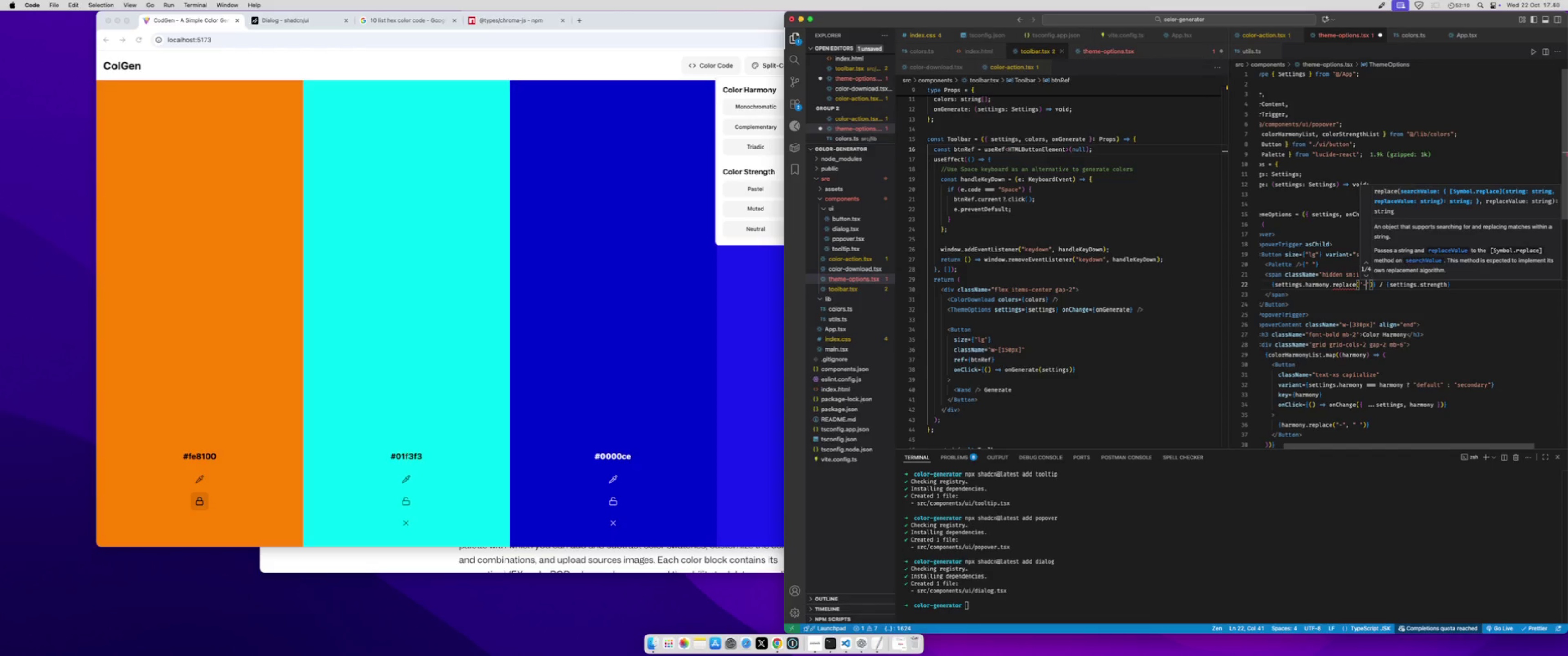 
key(ArrowRight)
 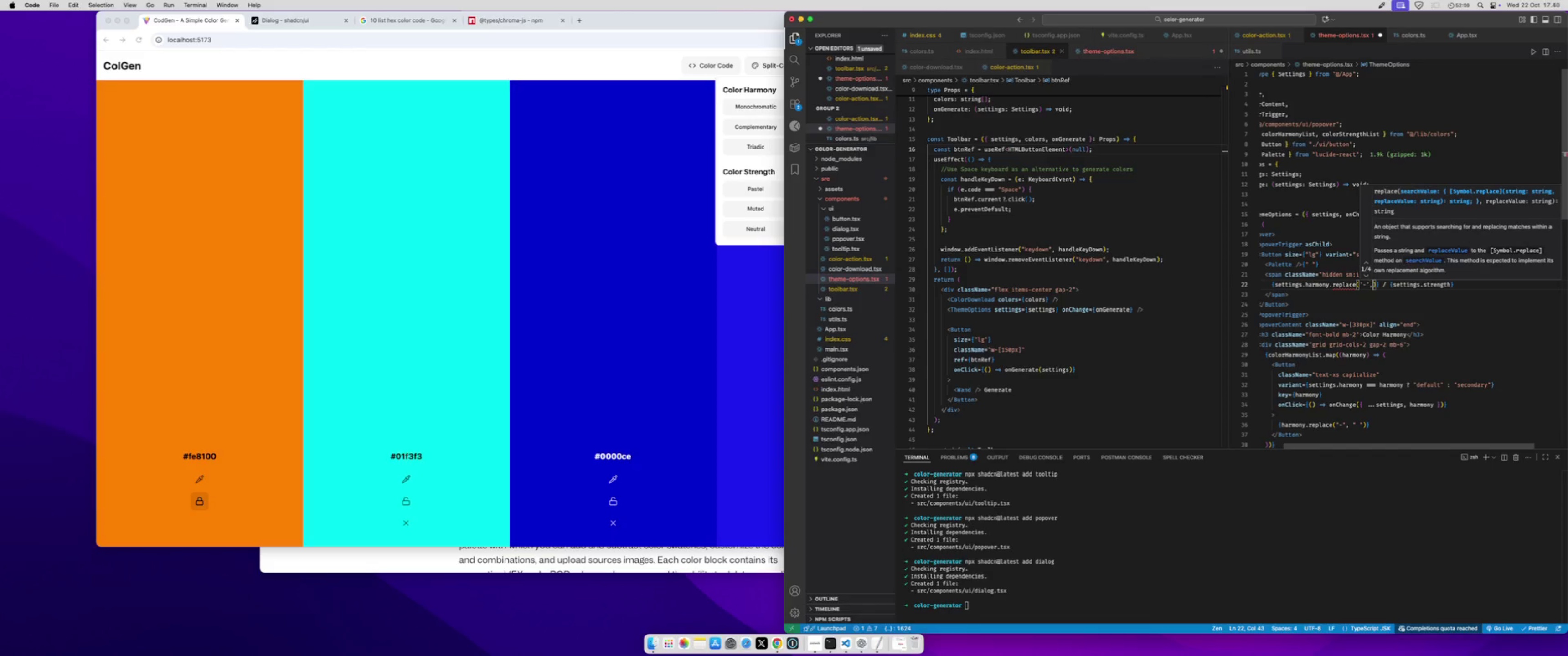 
key(Comma)
 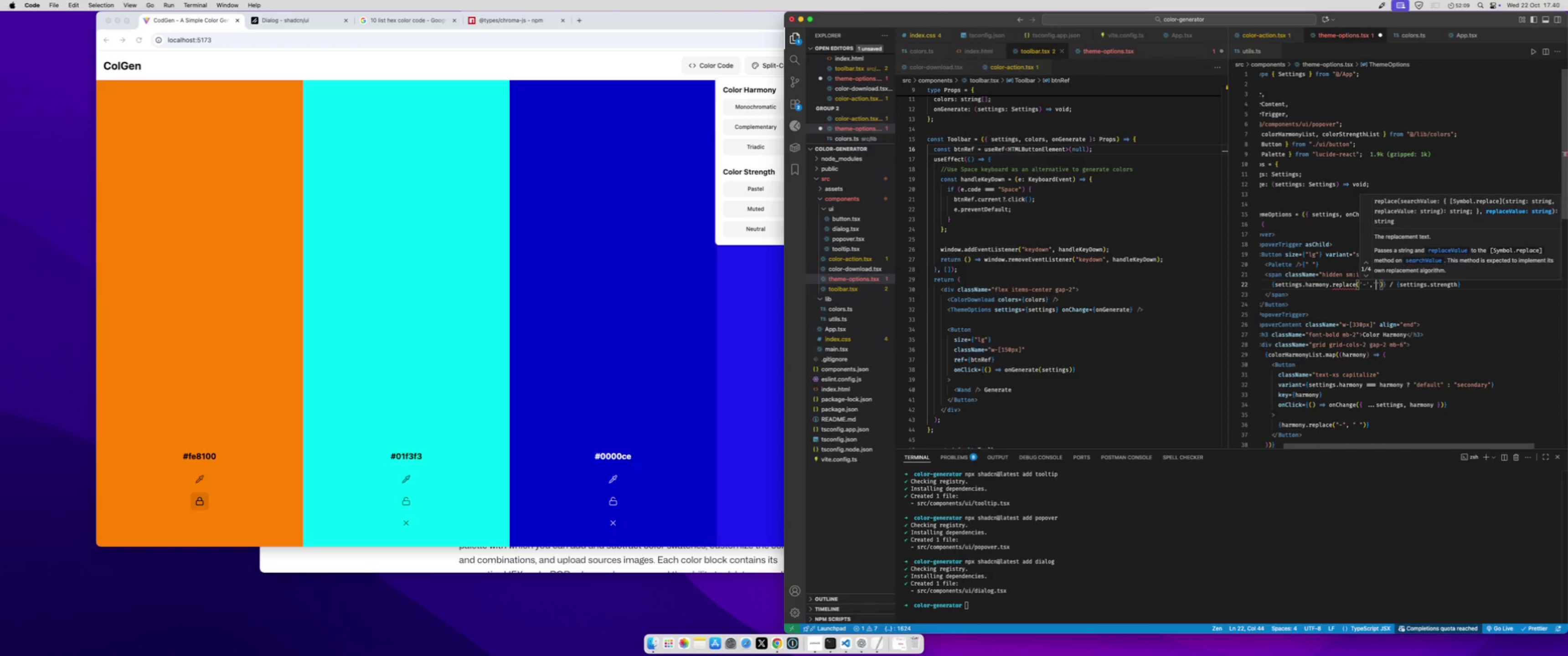 
key(Quote)
 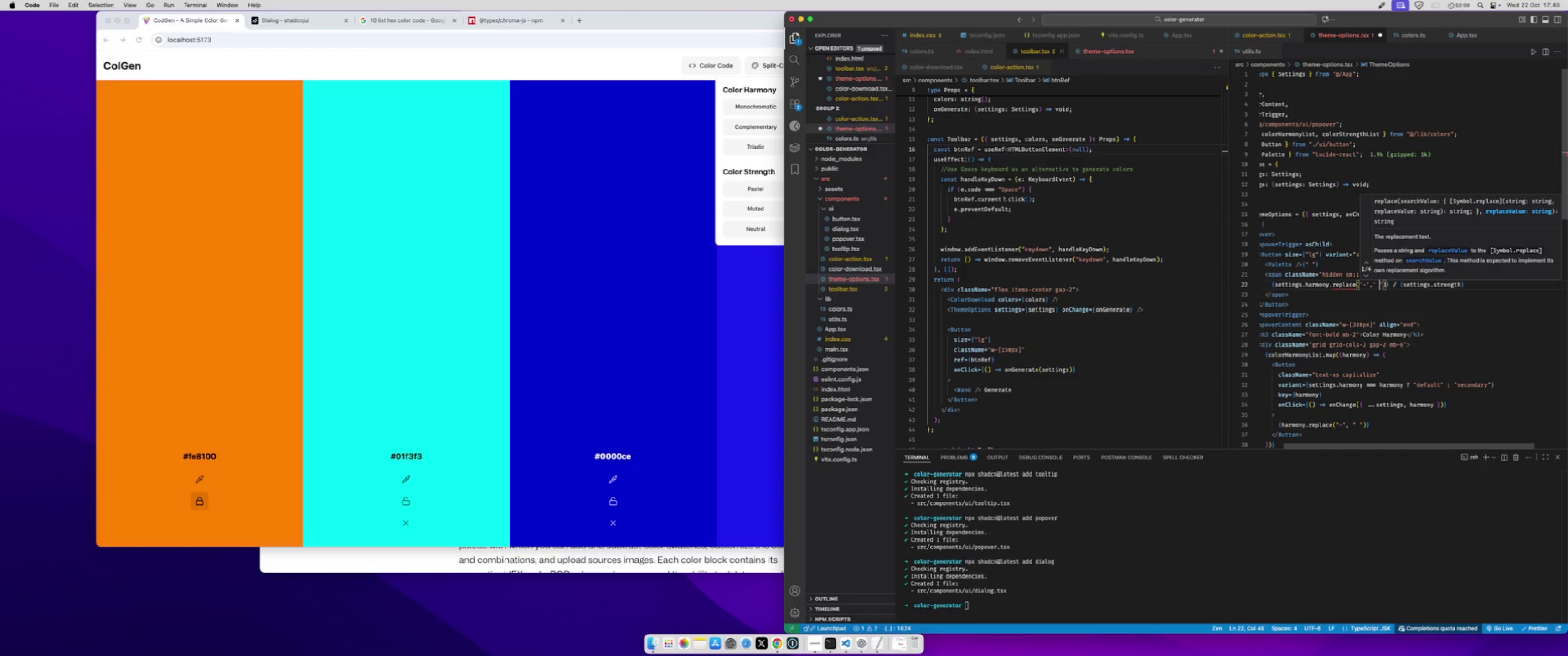 
key(Space)
 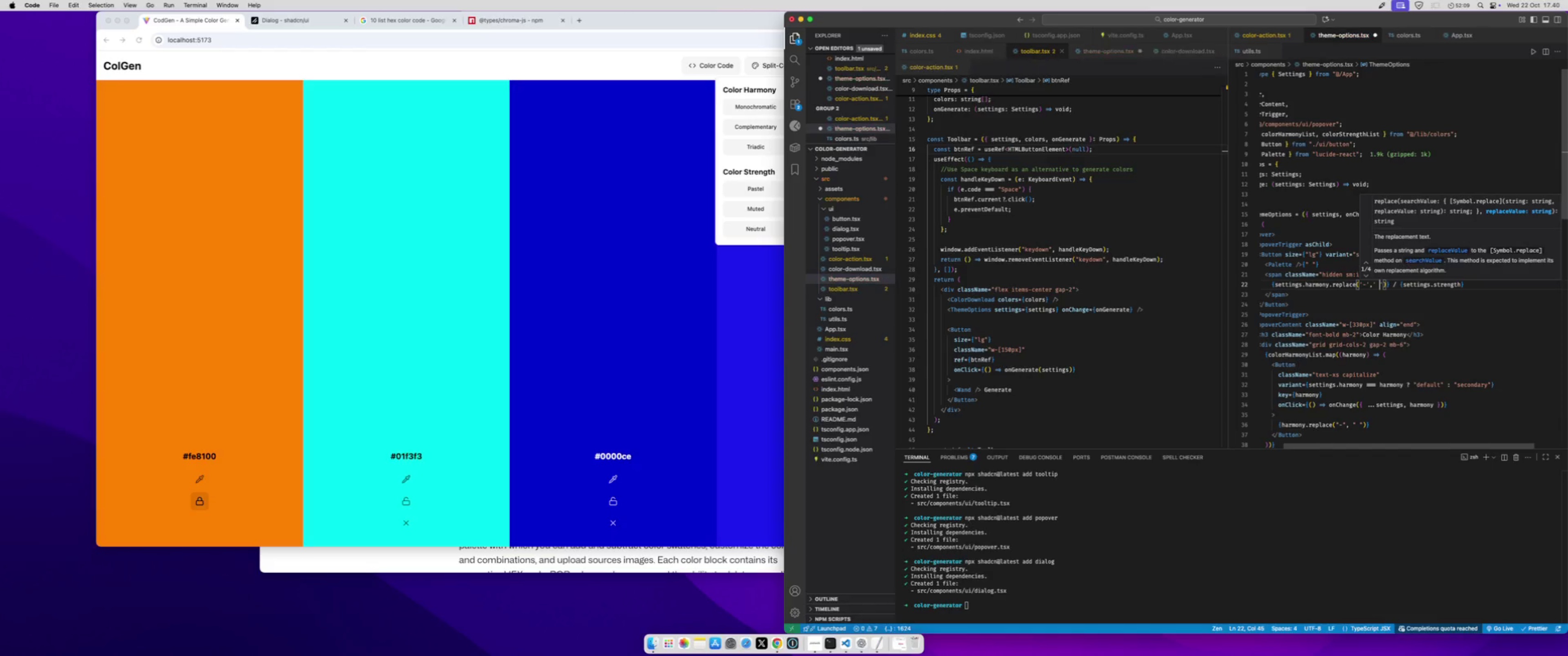 
key(Meta+CommandLeft)
 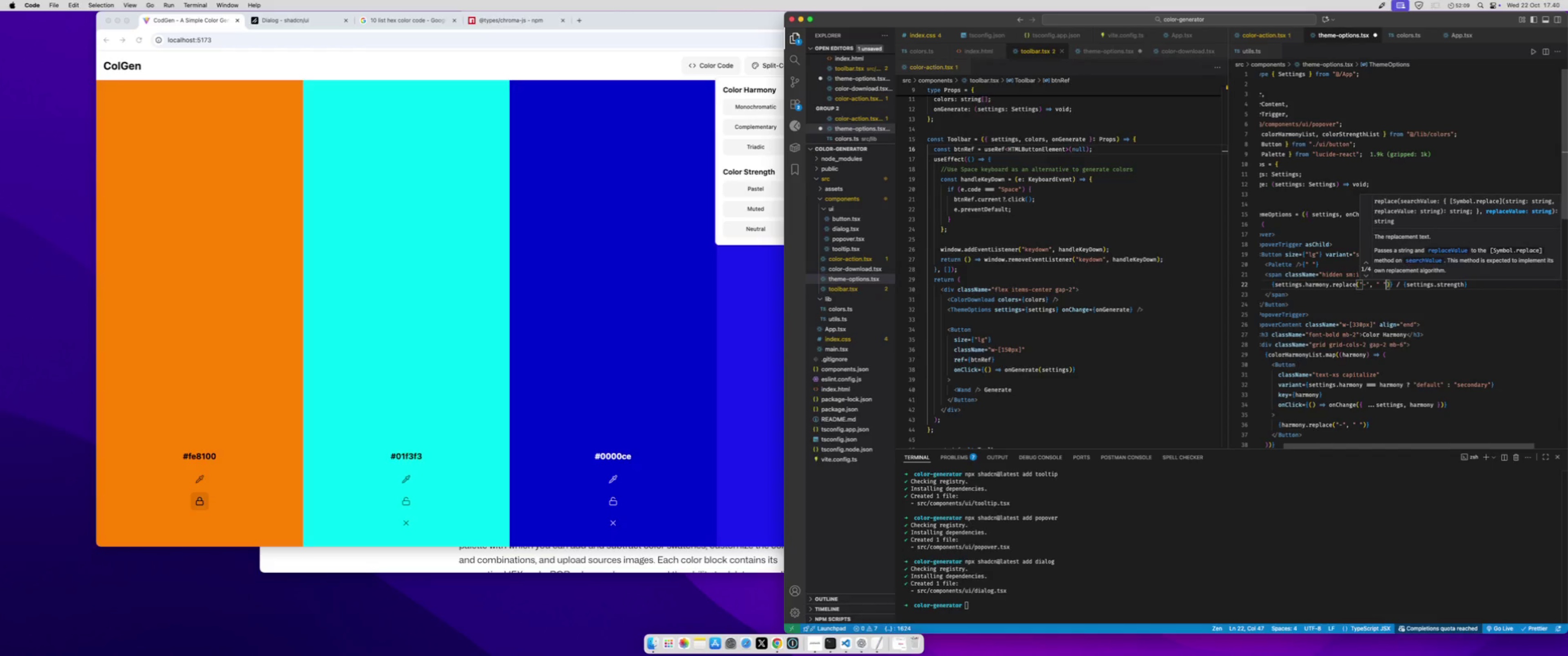 
key(Meta+S)
 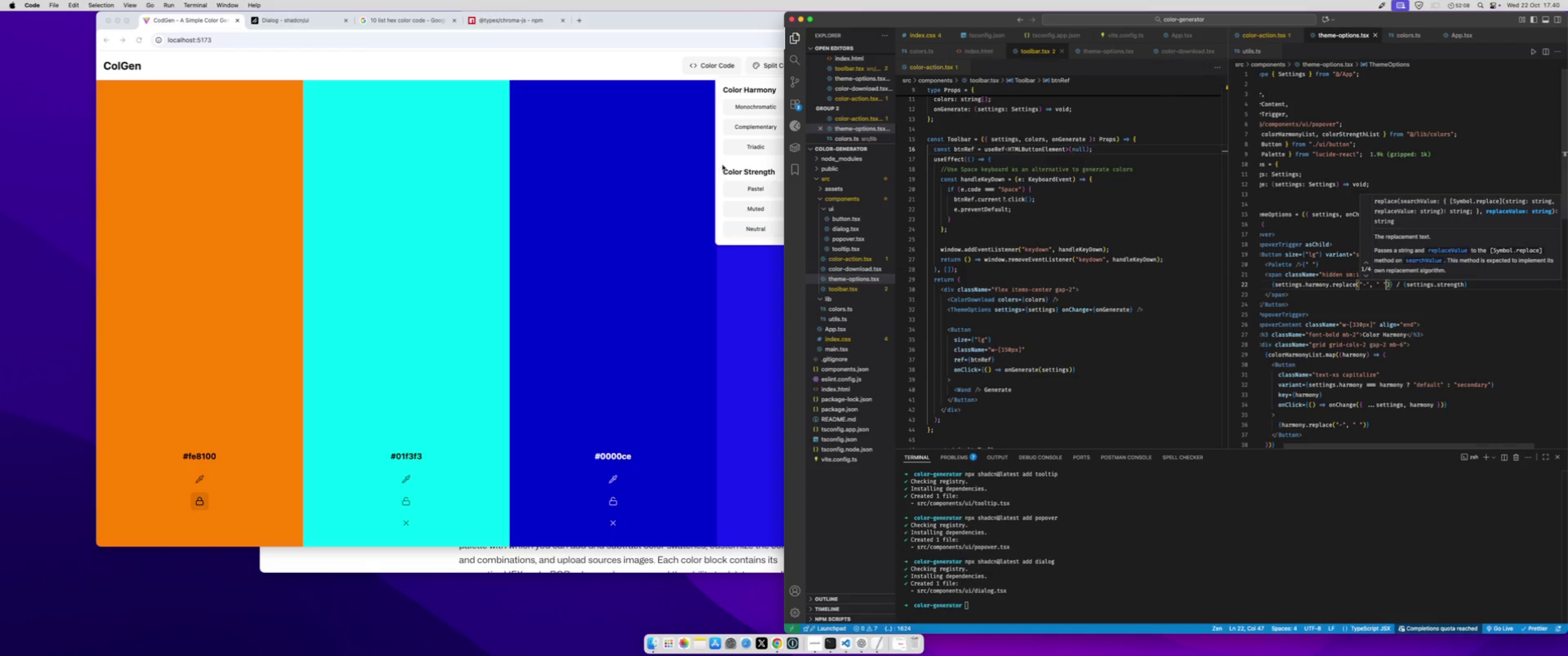 
left_click([720, 163])
 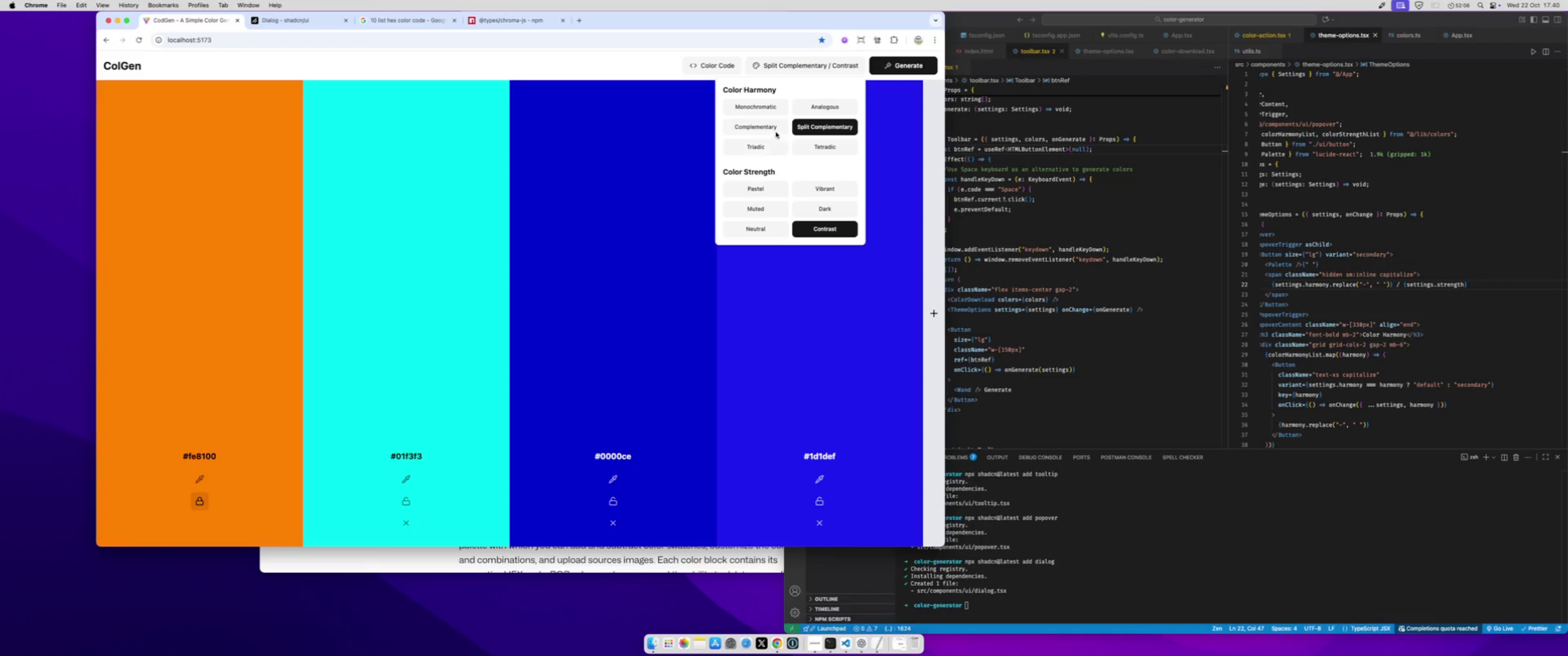 
left_click([769, 126])
 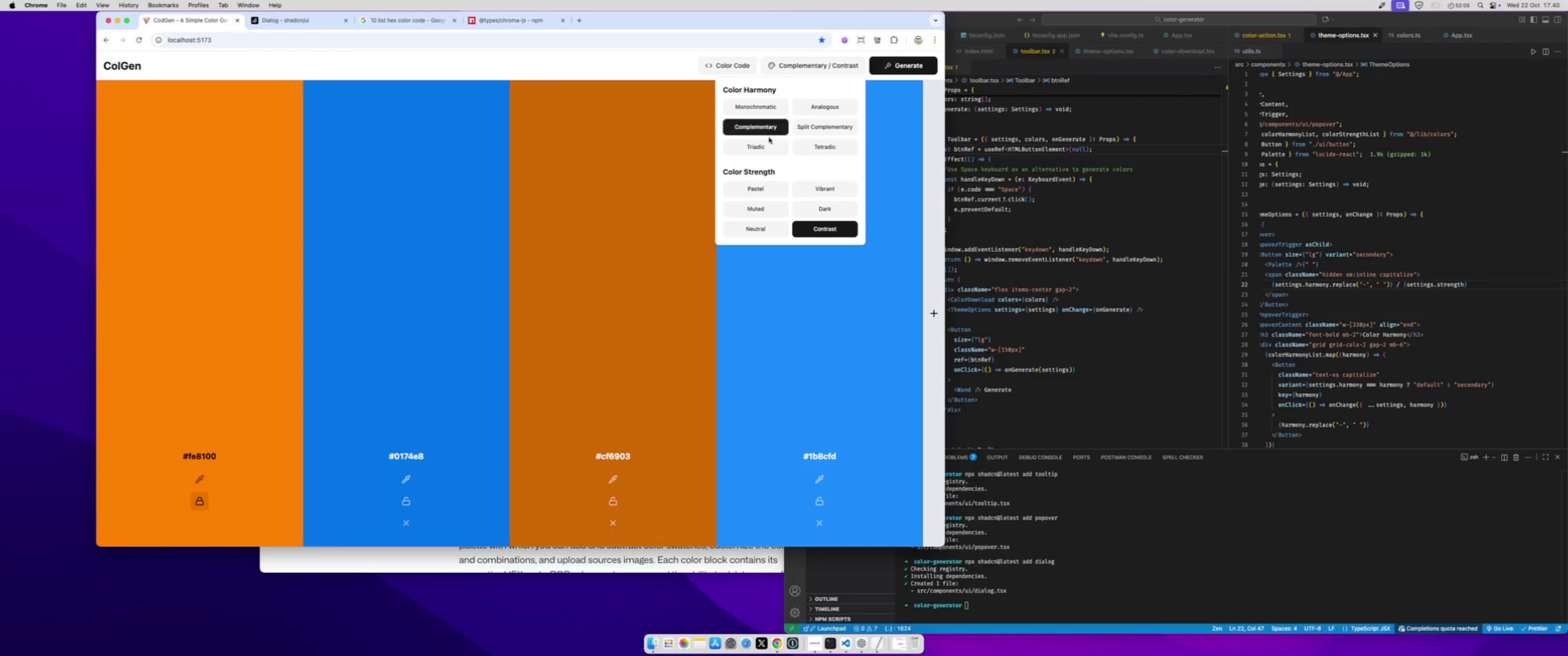 
left_click([769, 139])
 